 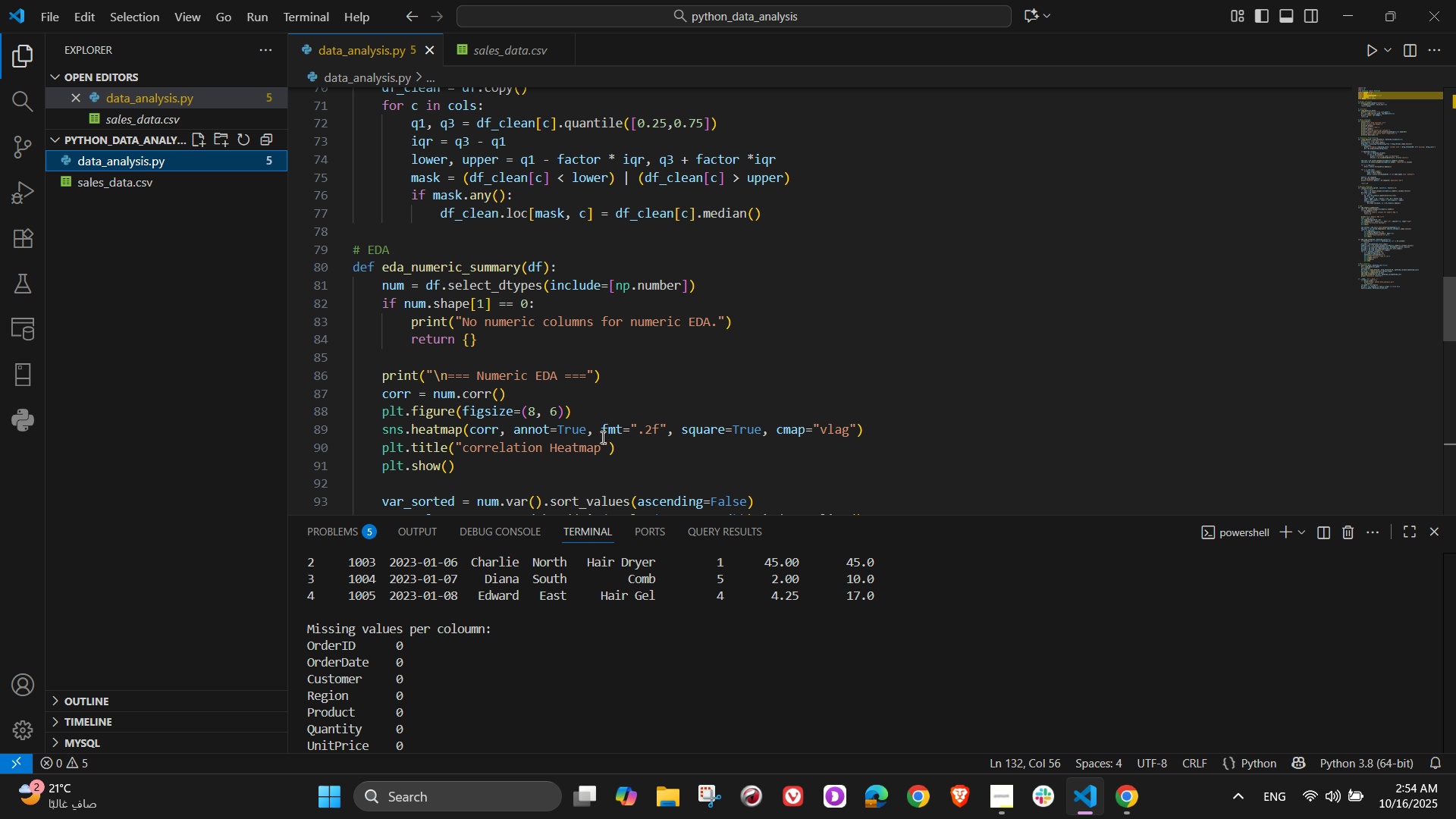 
scroll: coordinate [652, 425], scroll_direction: down, amount: 11.0
 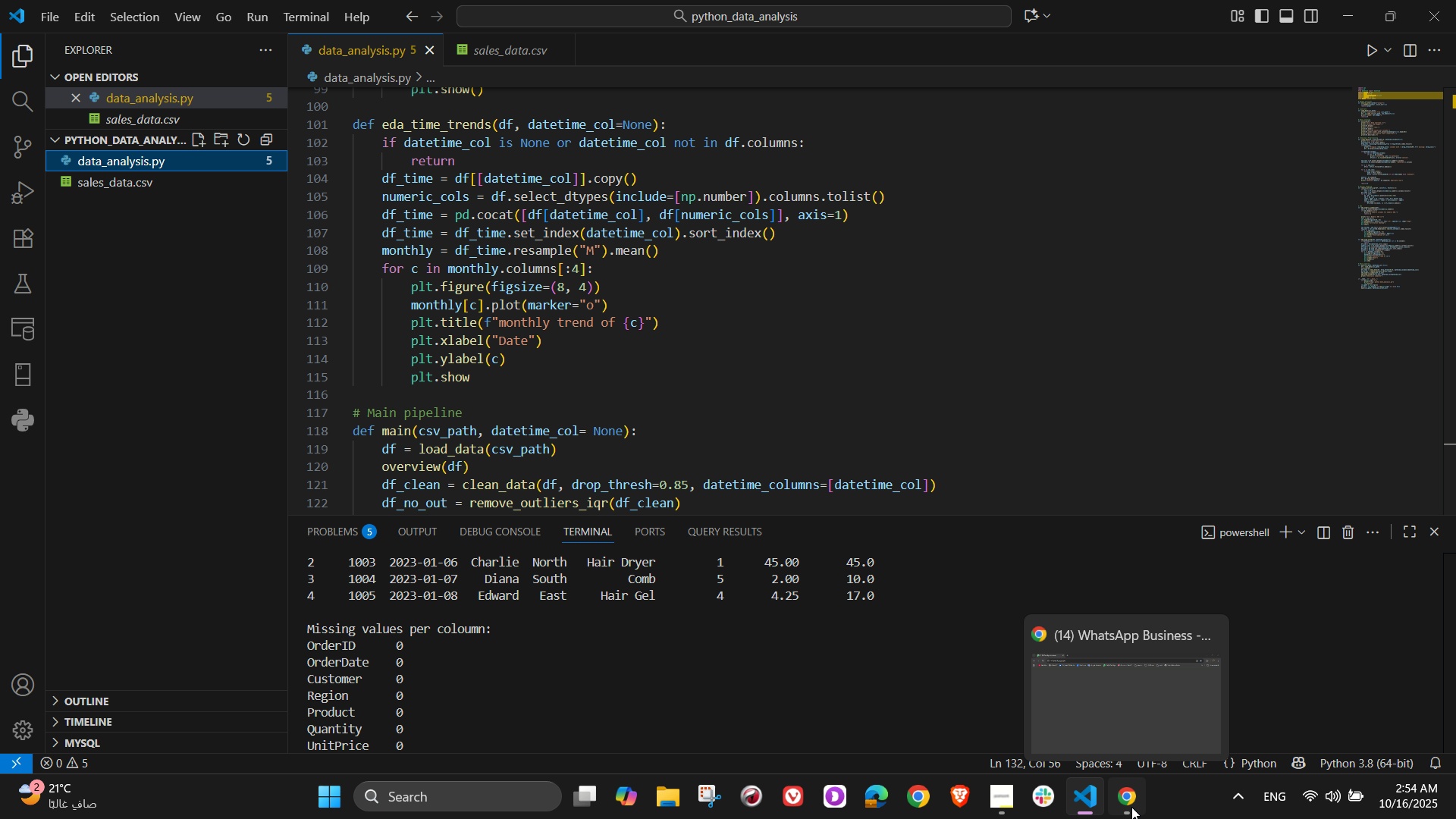 
left_click([1131, 807])
 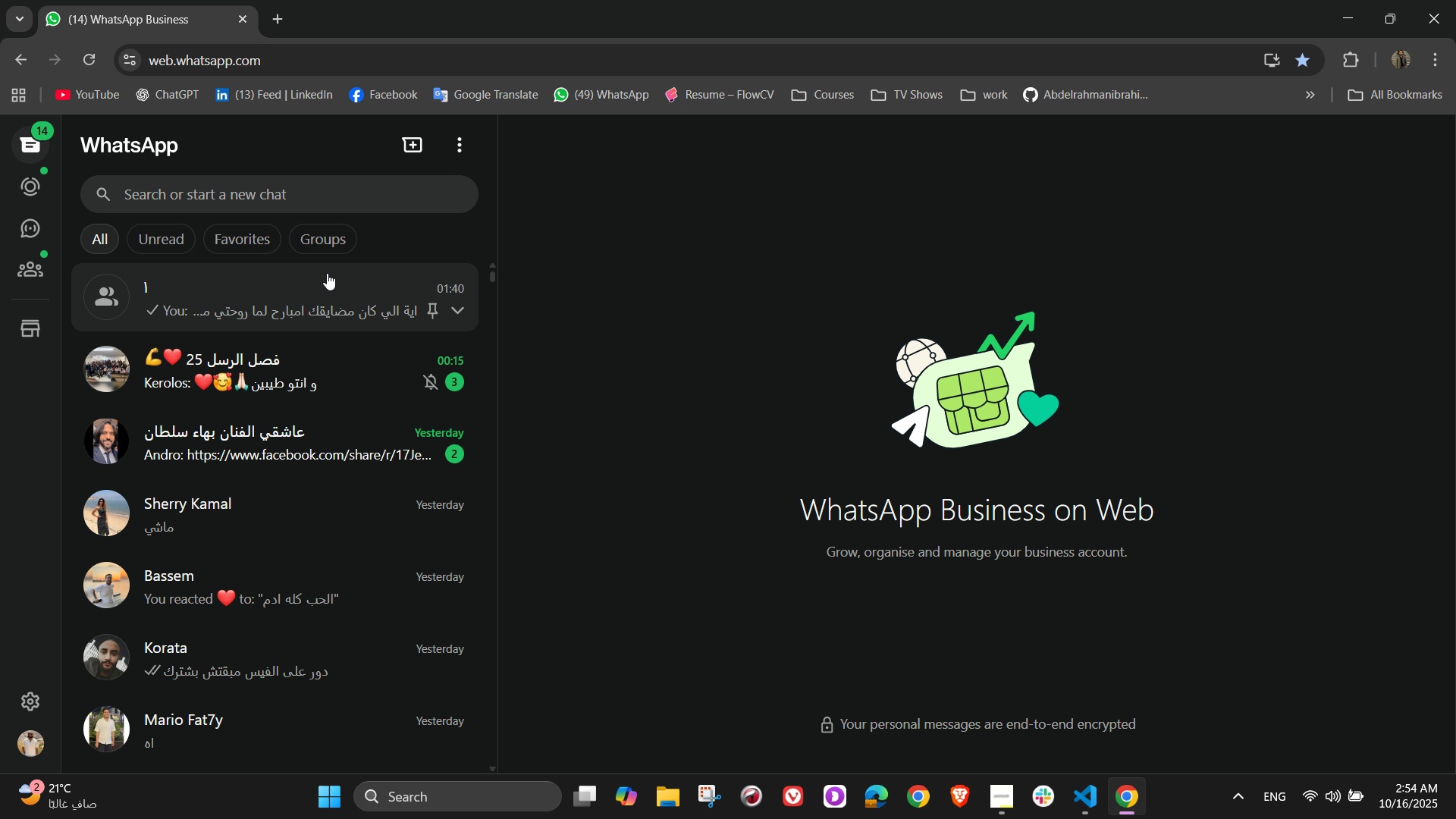 
left_click([327, 273])
 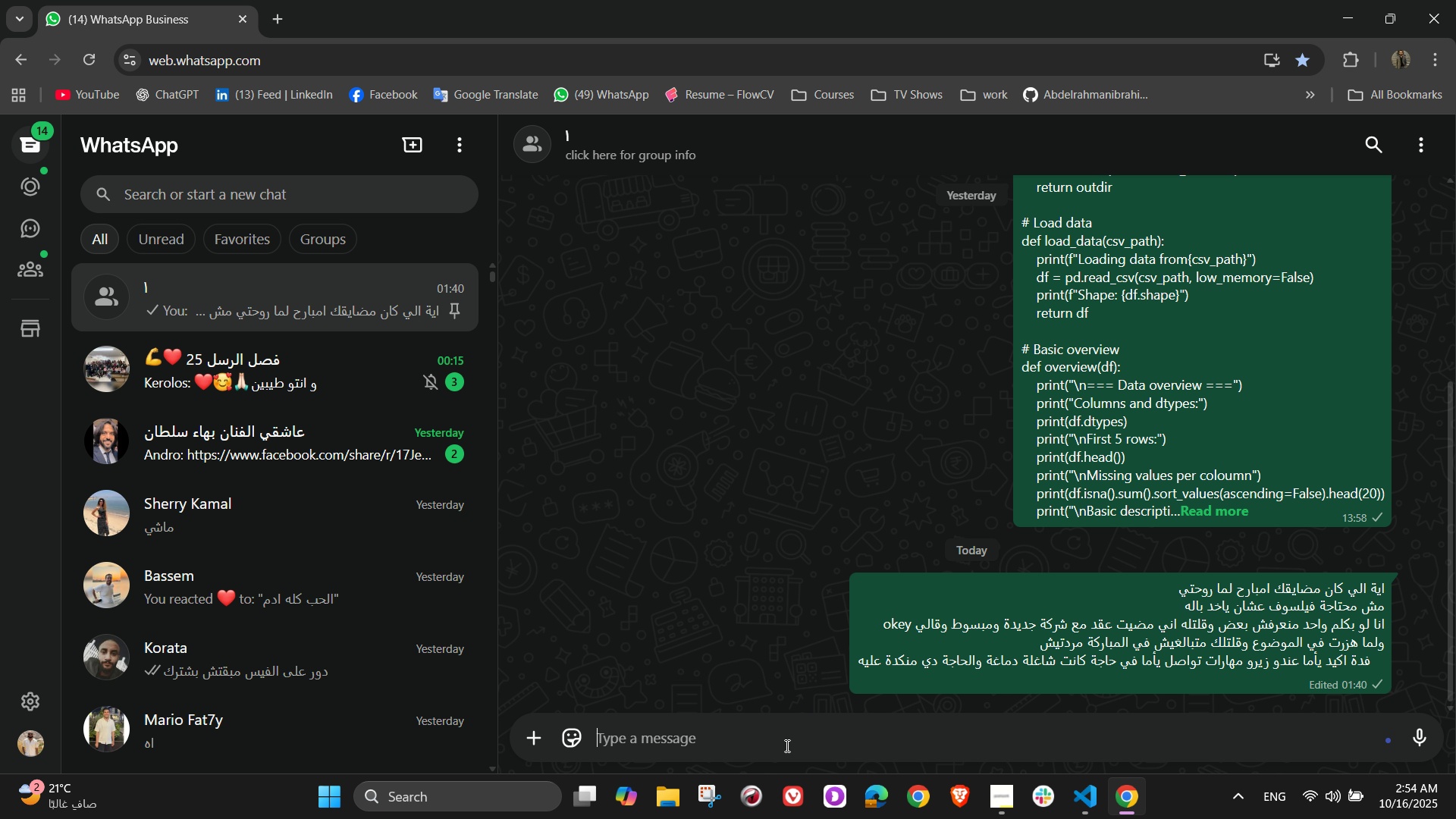 
key(Control+V)
 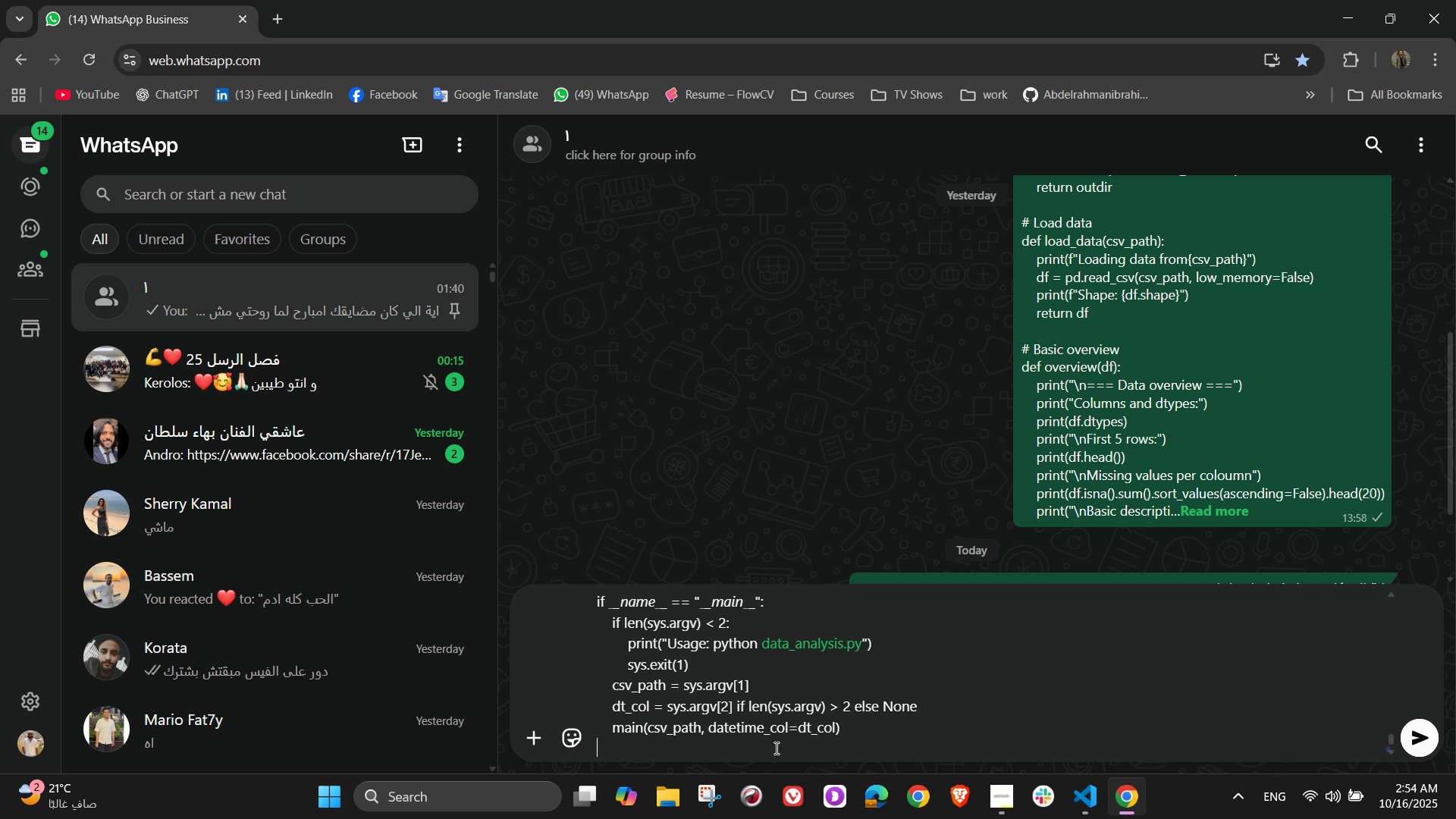 
key(NumpadEnter)
 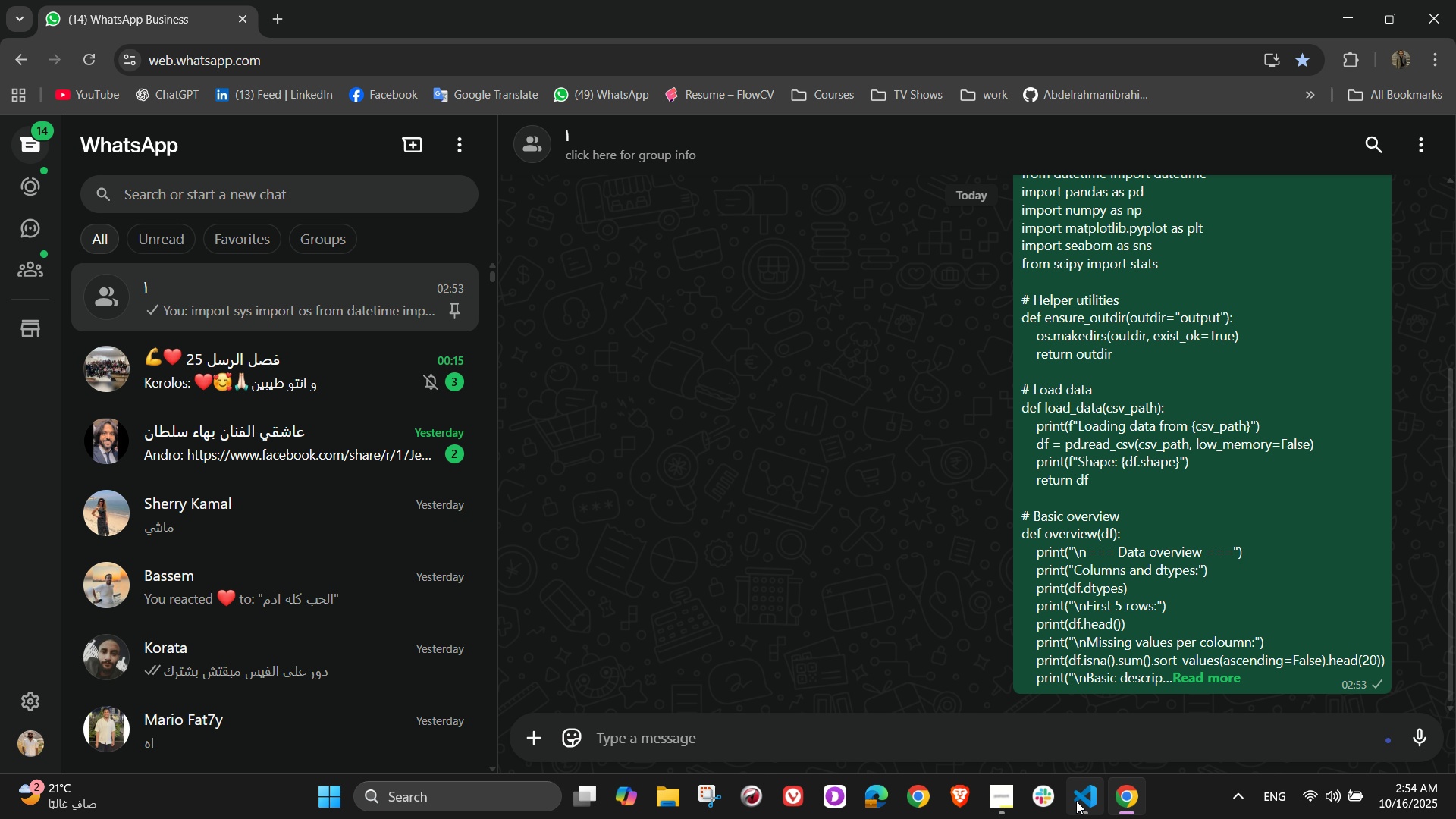 
left_click([1078, 801])
 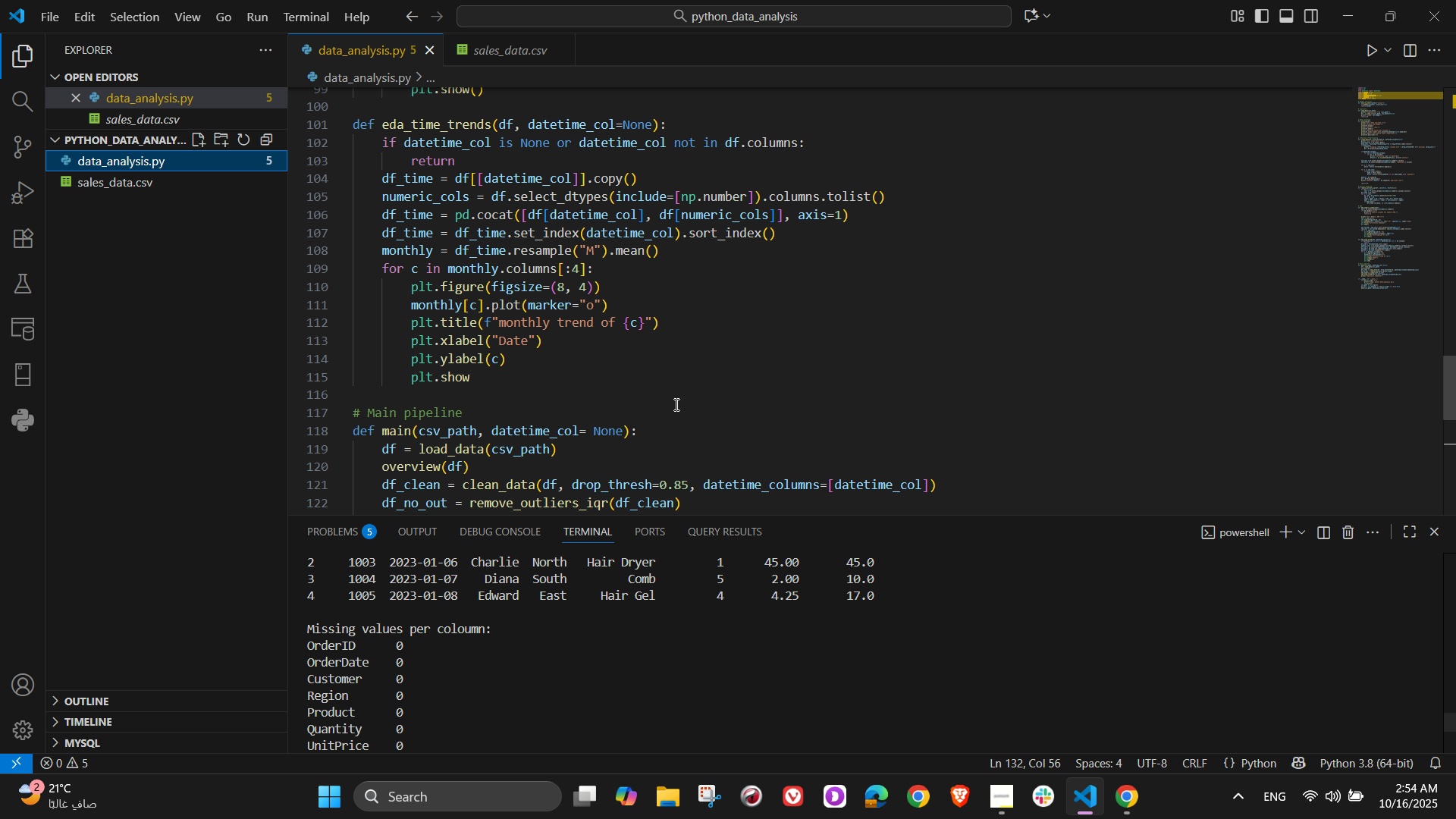 
scroll: coordinate [674, 407], scroll_direction: down, amount: 7.0
 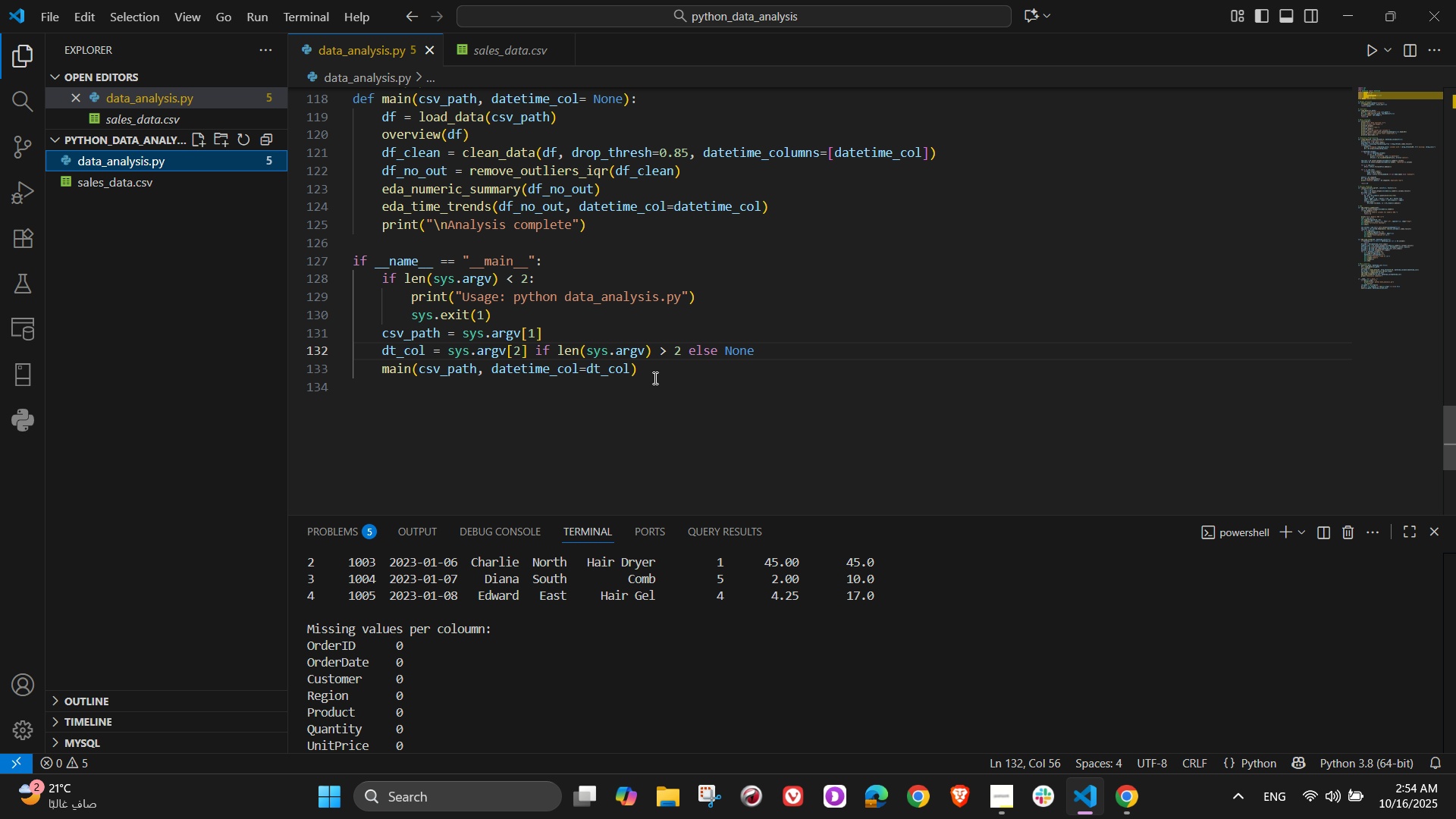 
scroll: coordinate [654, 378], scroll_direction: up, amount: 2.0
 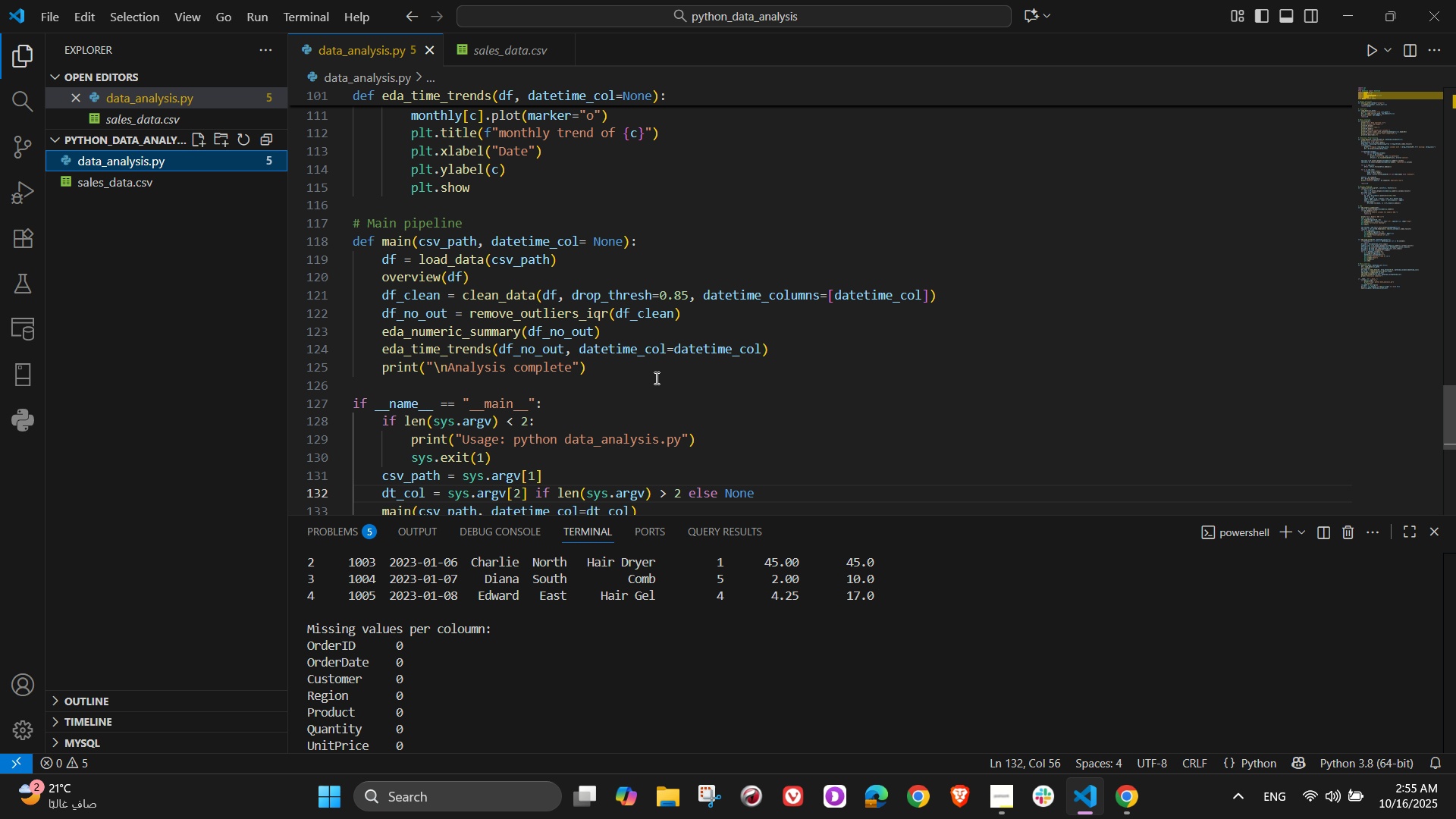 
wait(24.4)
 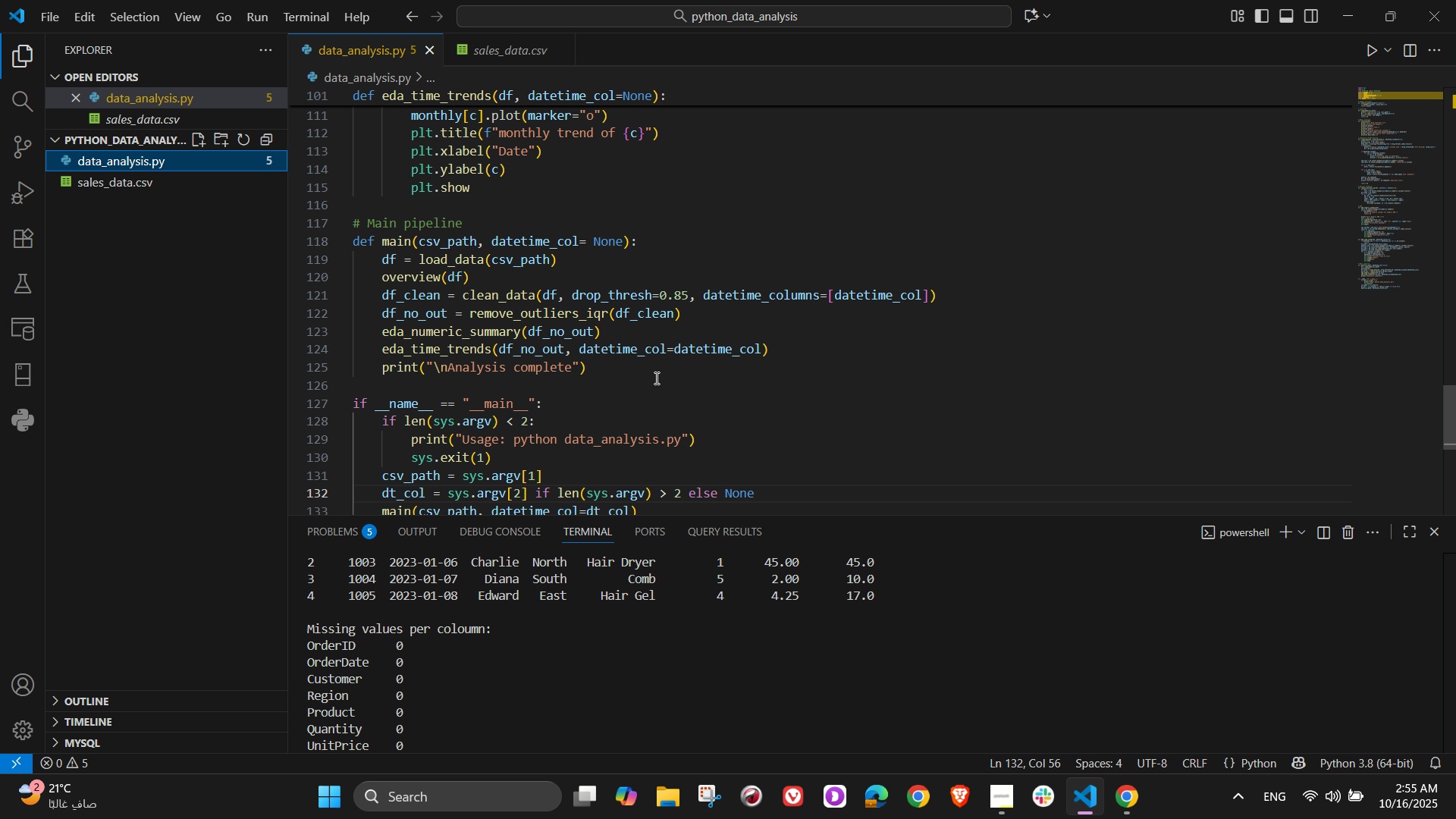 
scroll: coordinate [554, 464], scroll_direction: down, amount: 4.0
 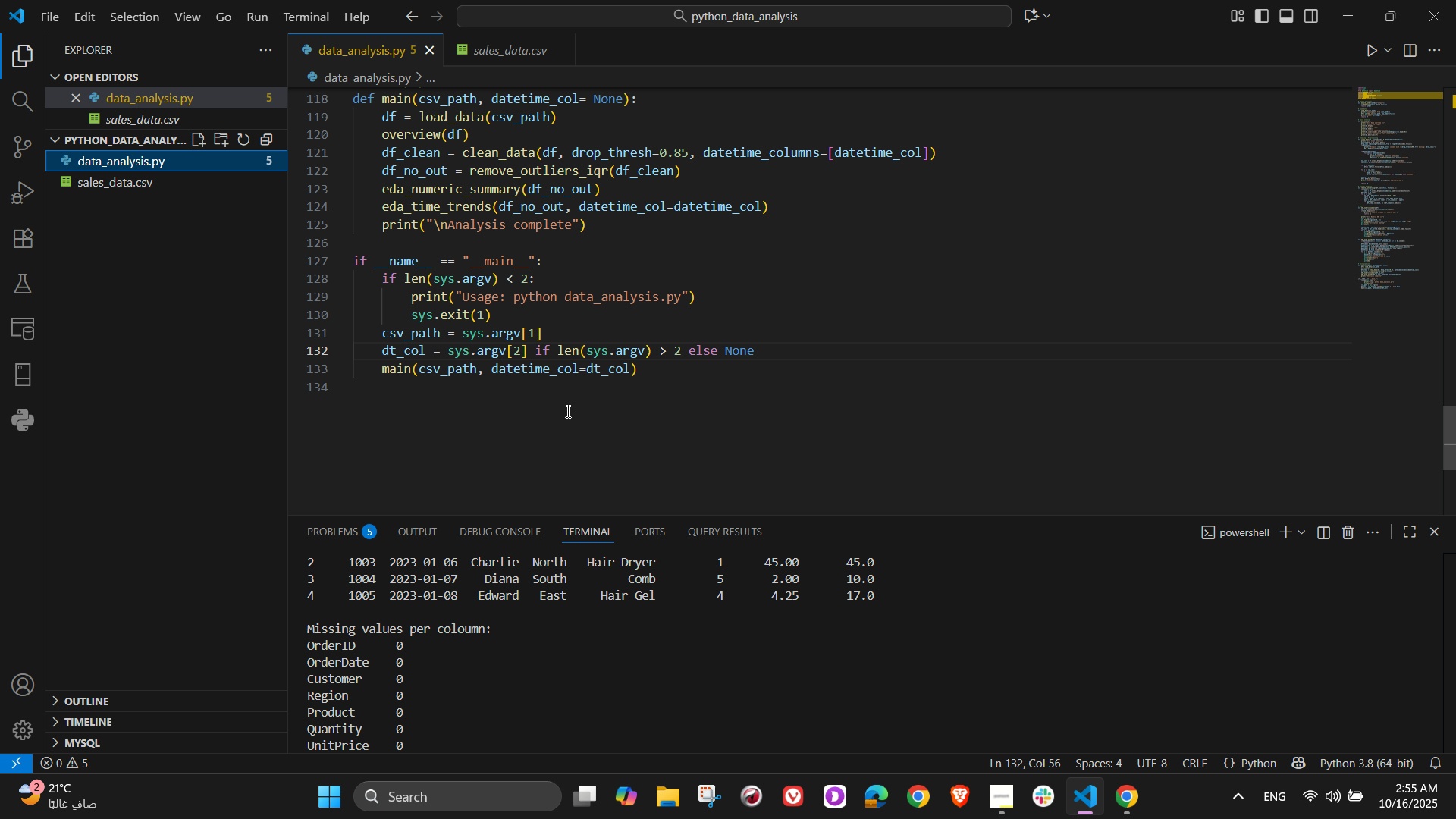 
scroll: coordinate [566, 411], scroll_direction: up, amount: 4.0
 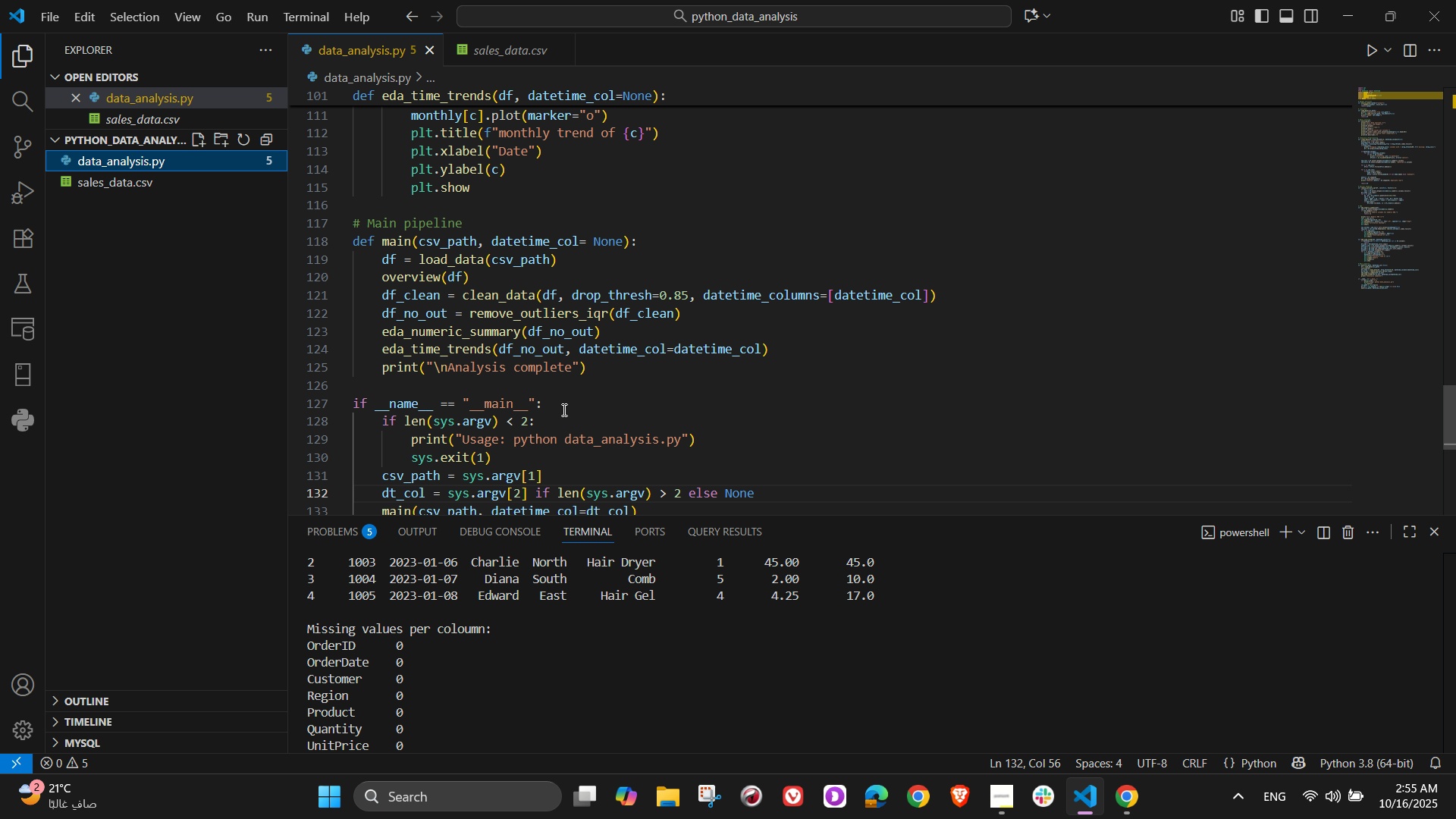 
wait(5.11)
 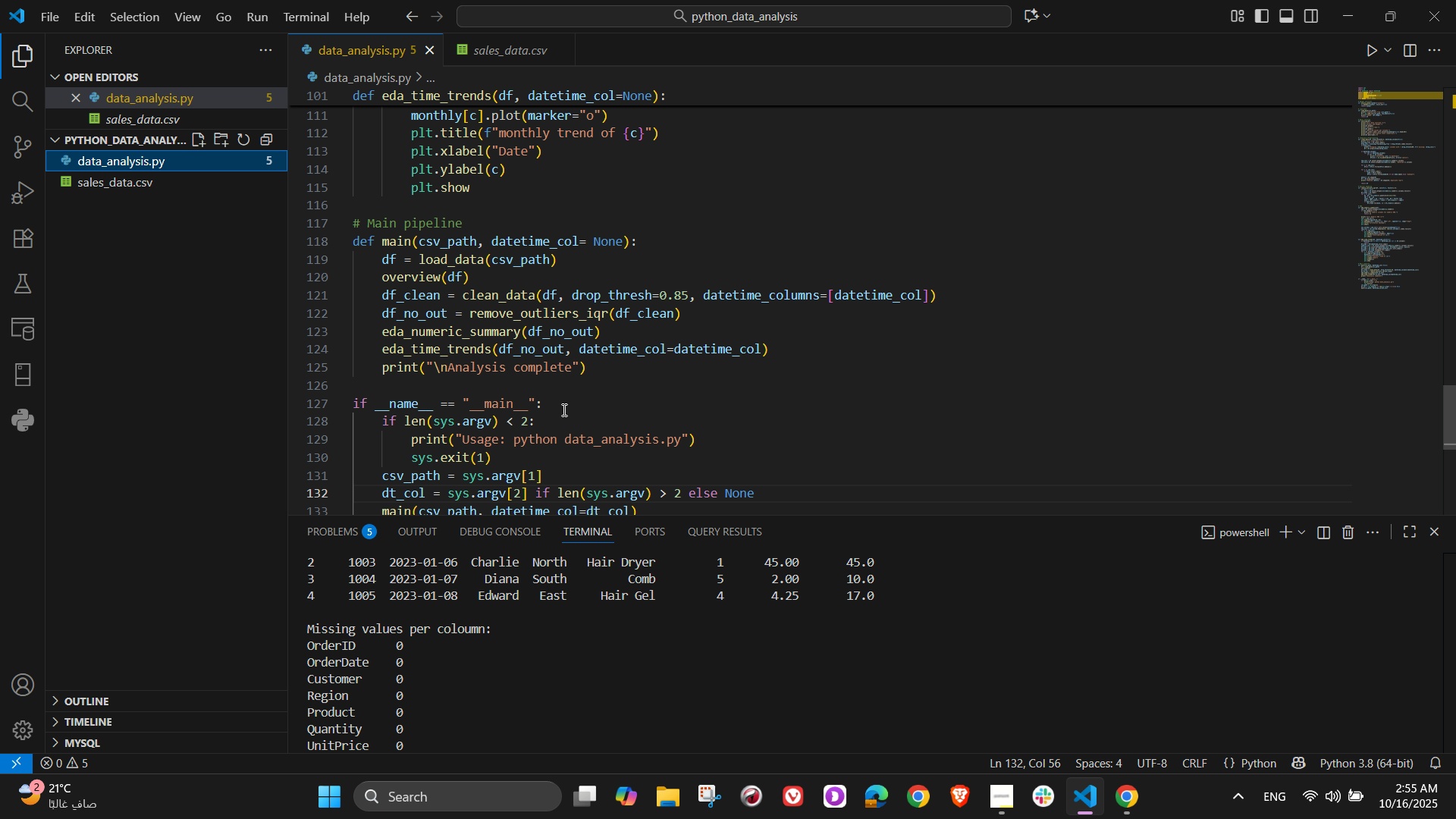 
scroll: coordinate [559, 439], scroll_direction: down, amount: 3.0
 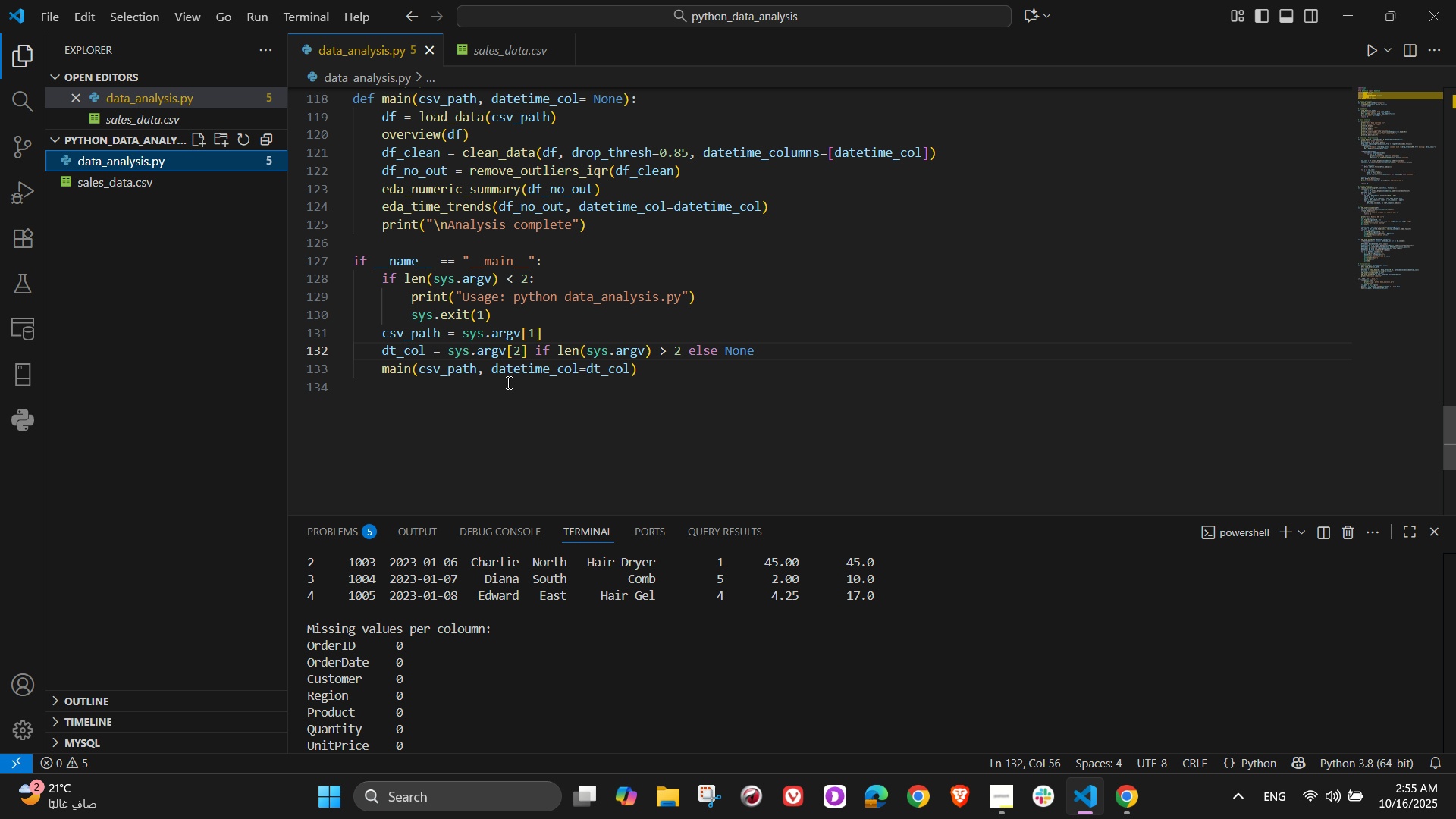 
scroll: coordinate [505, 382], scroll_direction: up, amount: 2.0
 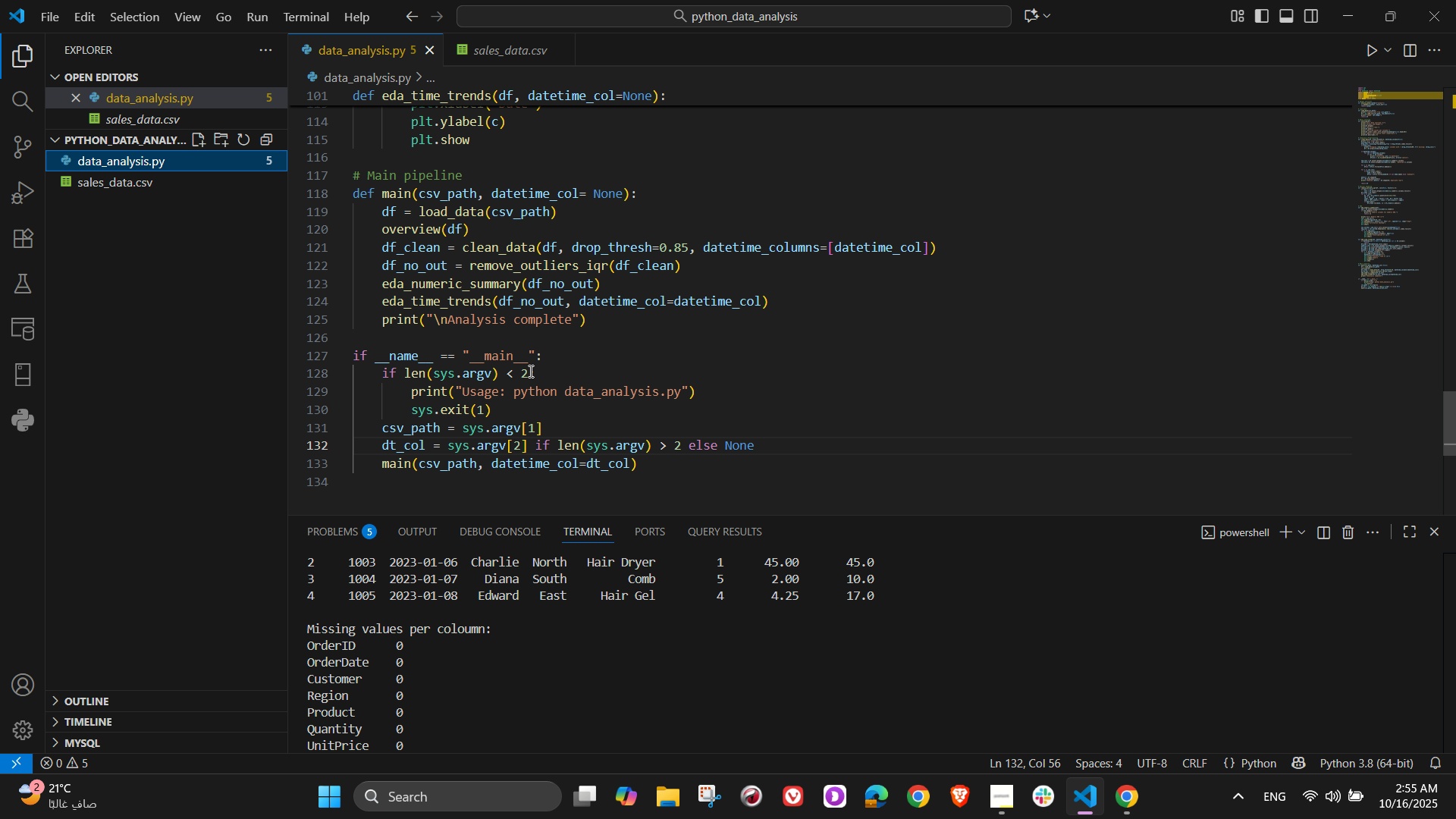 
wait(15.76)
 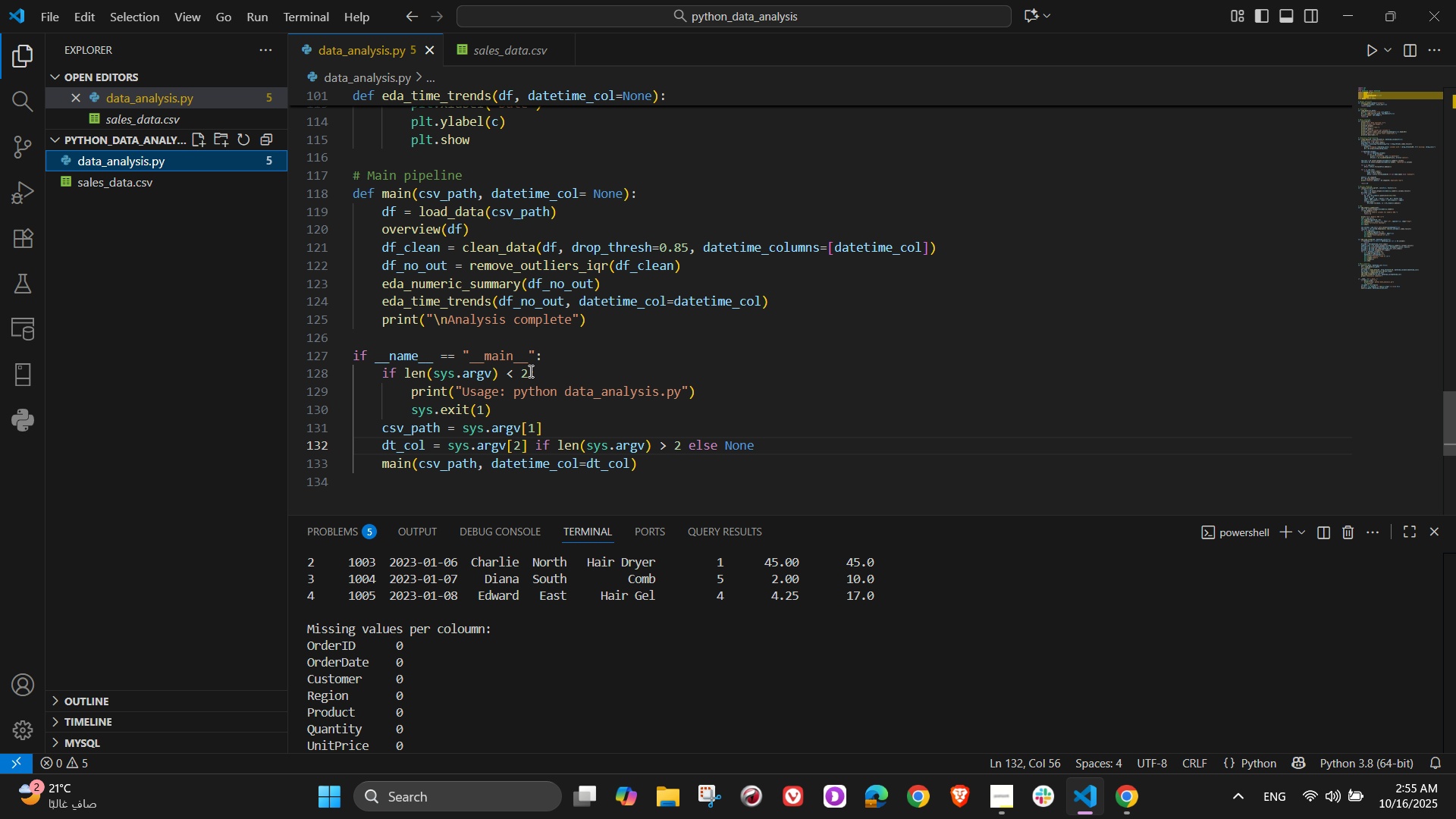 
scroll: coordinate [450, 435], scroll_direction: up, amount: 6.0
 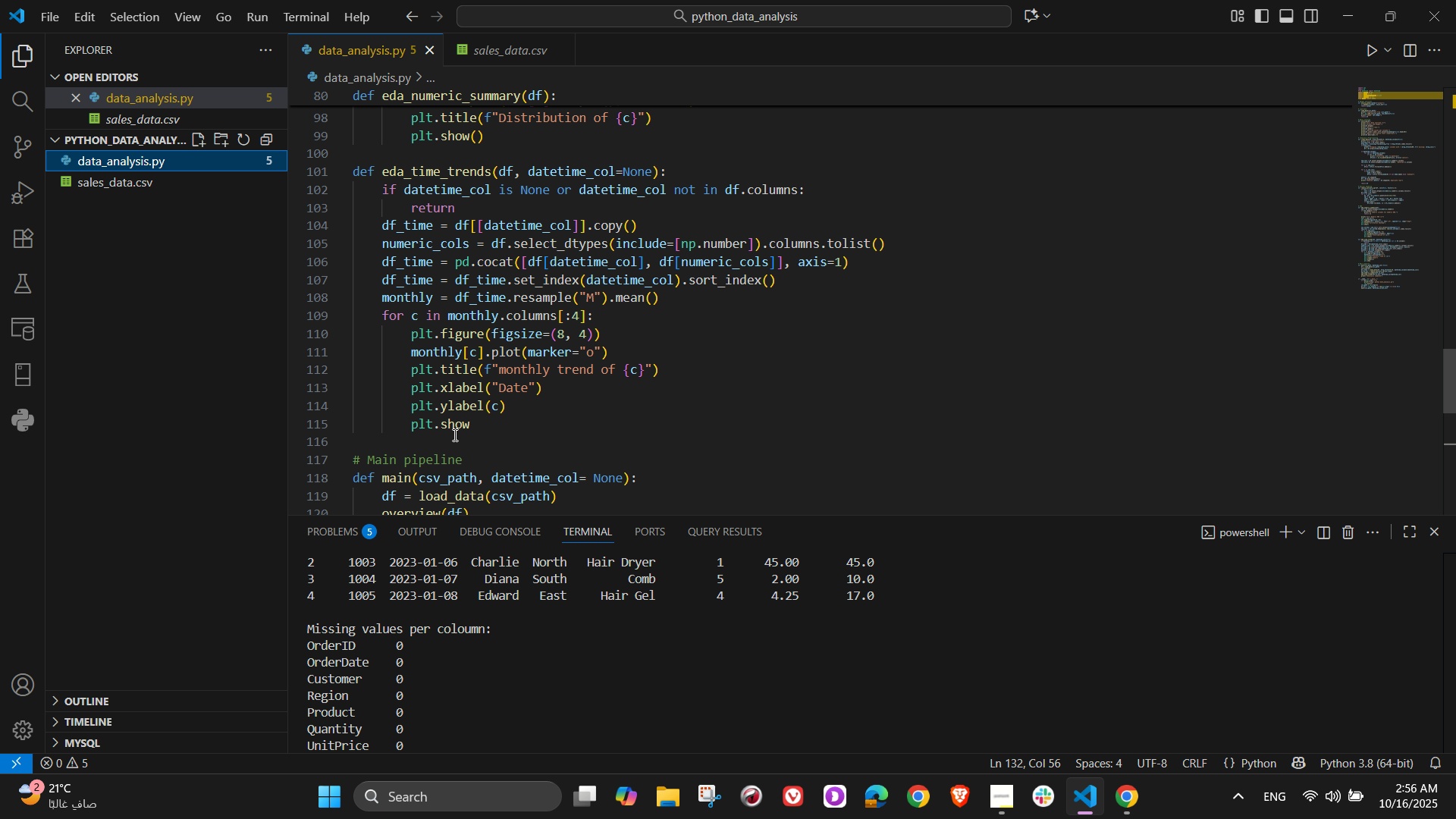 
scroll: coordinate [454, 435], scroll_direction: down, amount: 1.0
 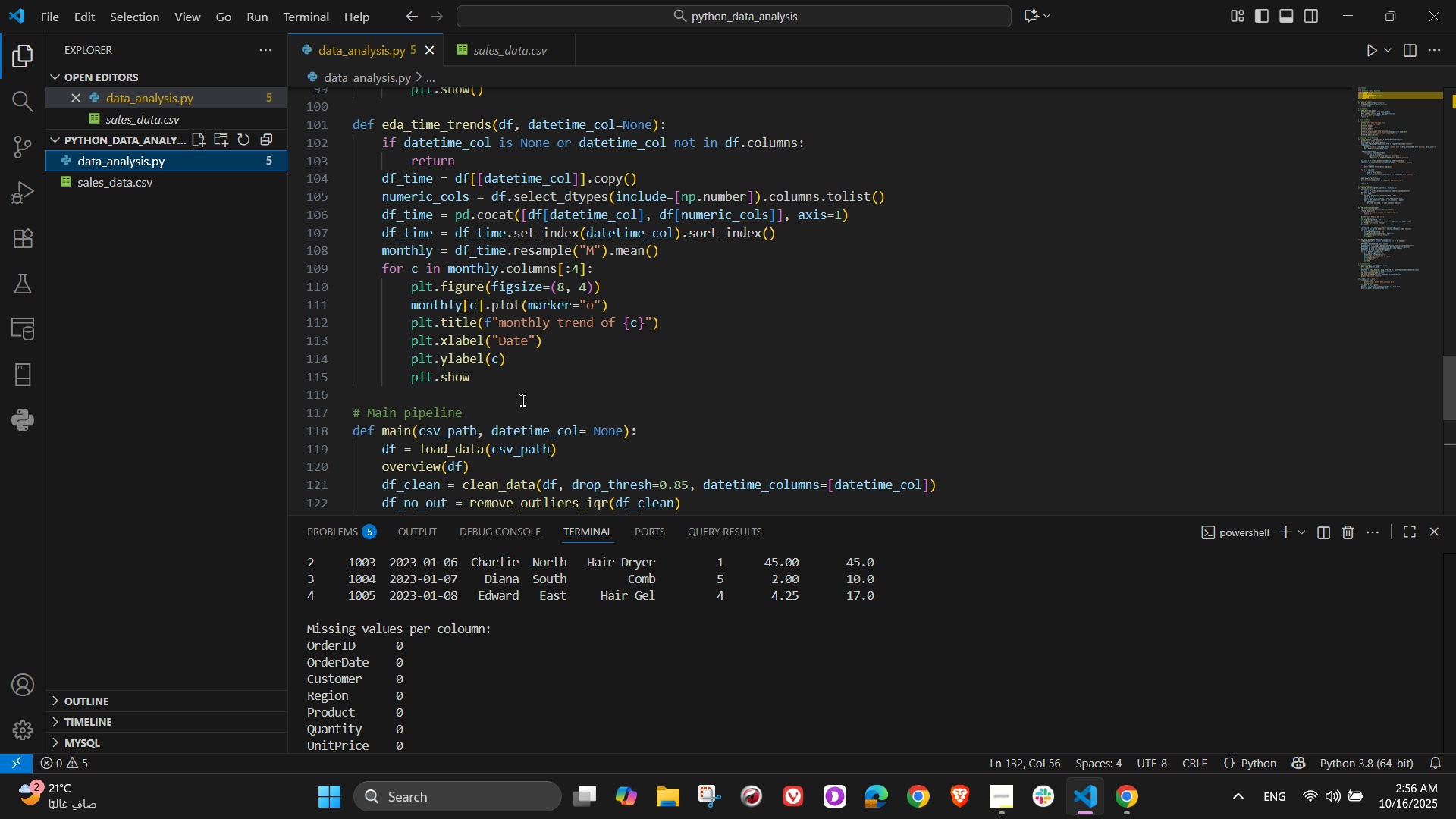 
scroll: coordinate [465, 419], scroll_direction: up, amount: 4.0
 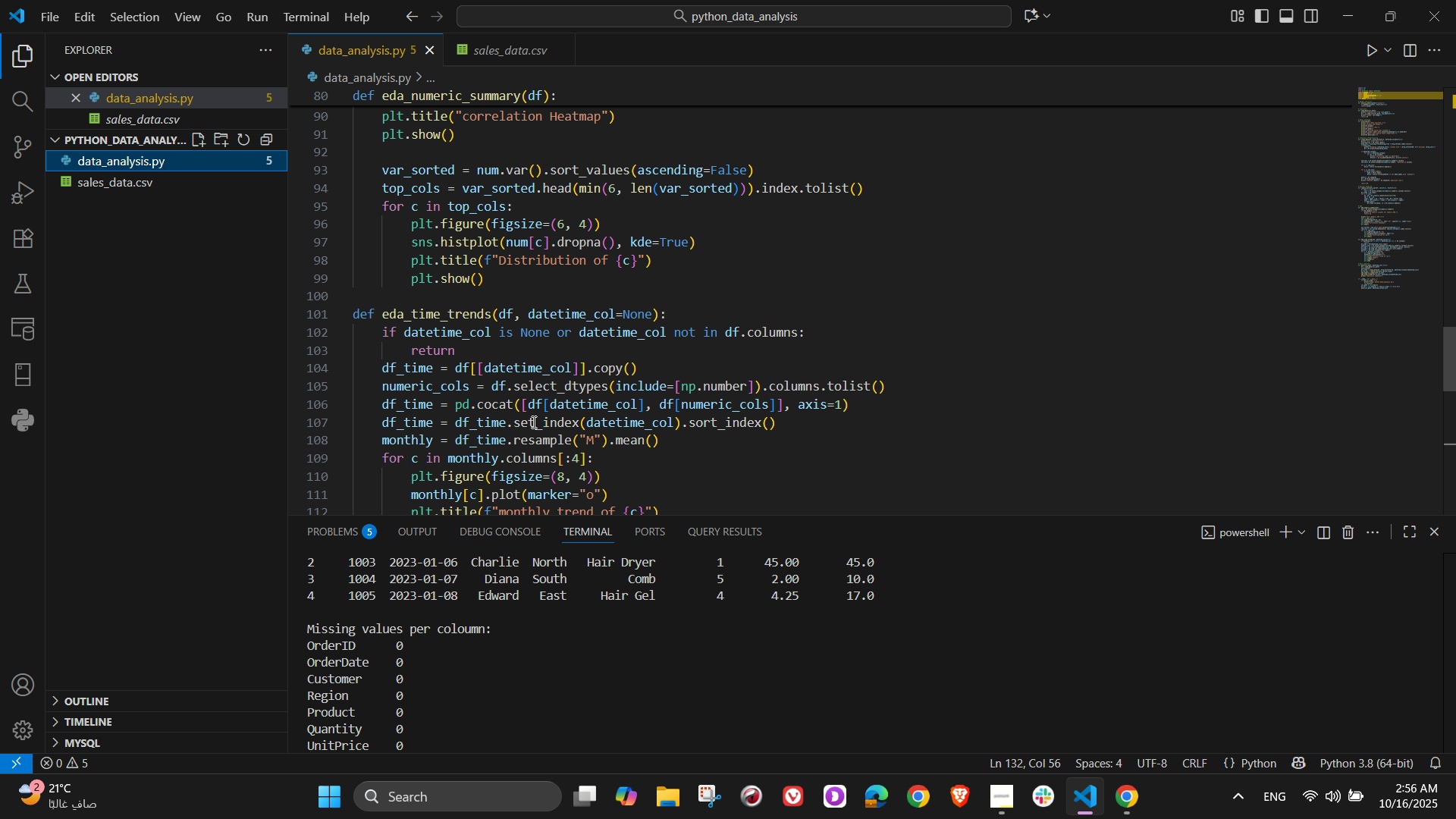 
left_click([493, 405])
 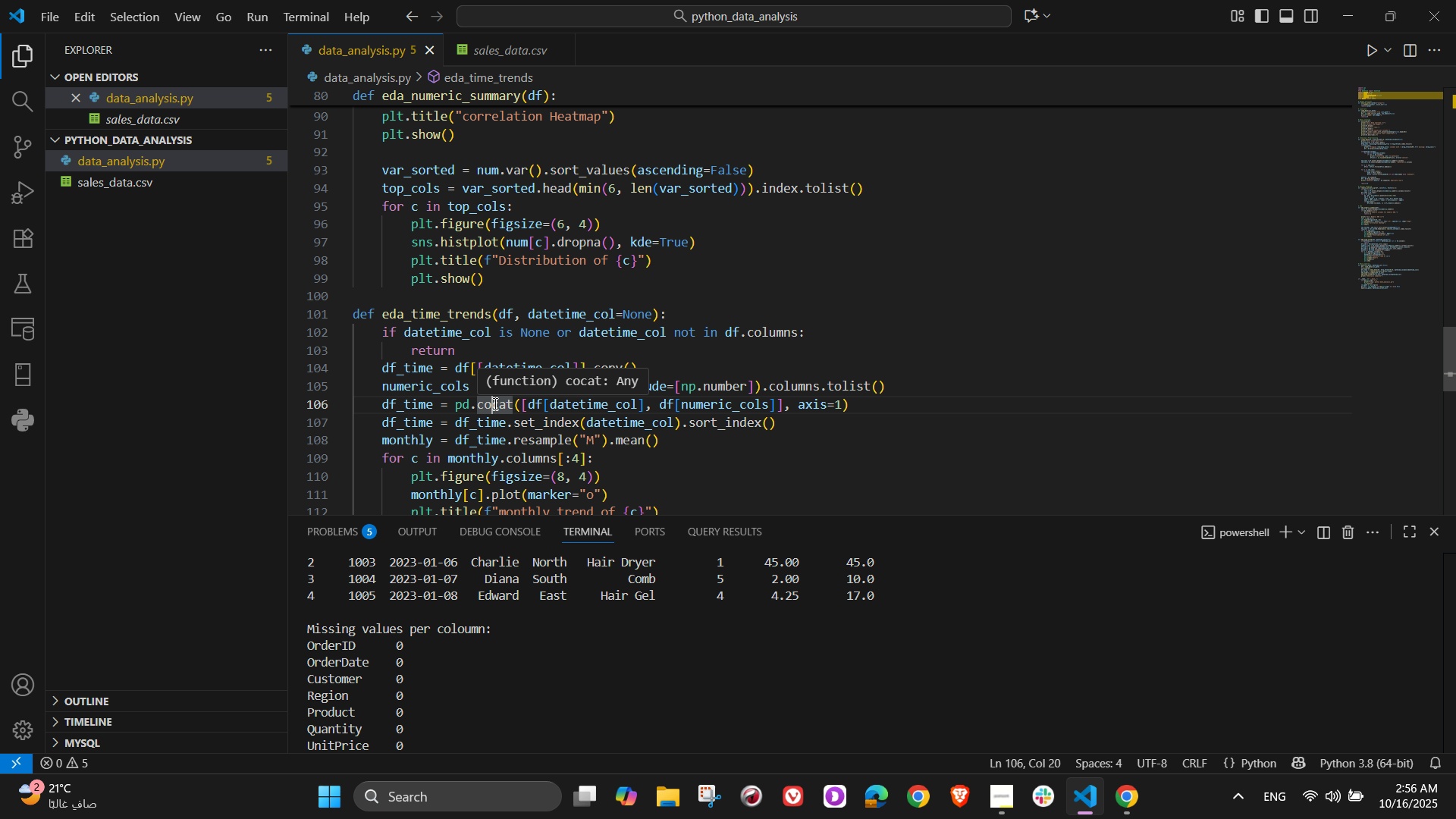 
key(N)
 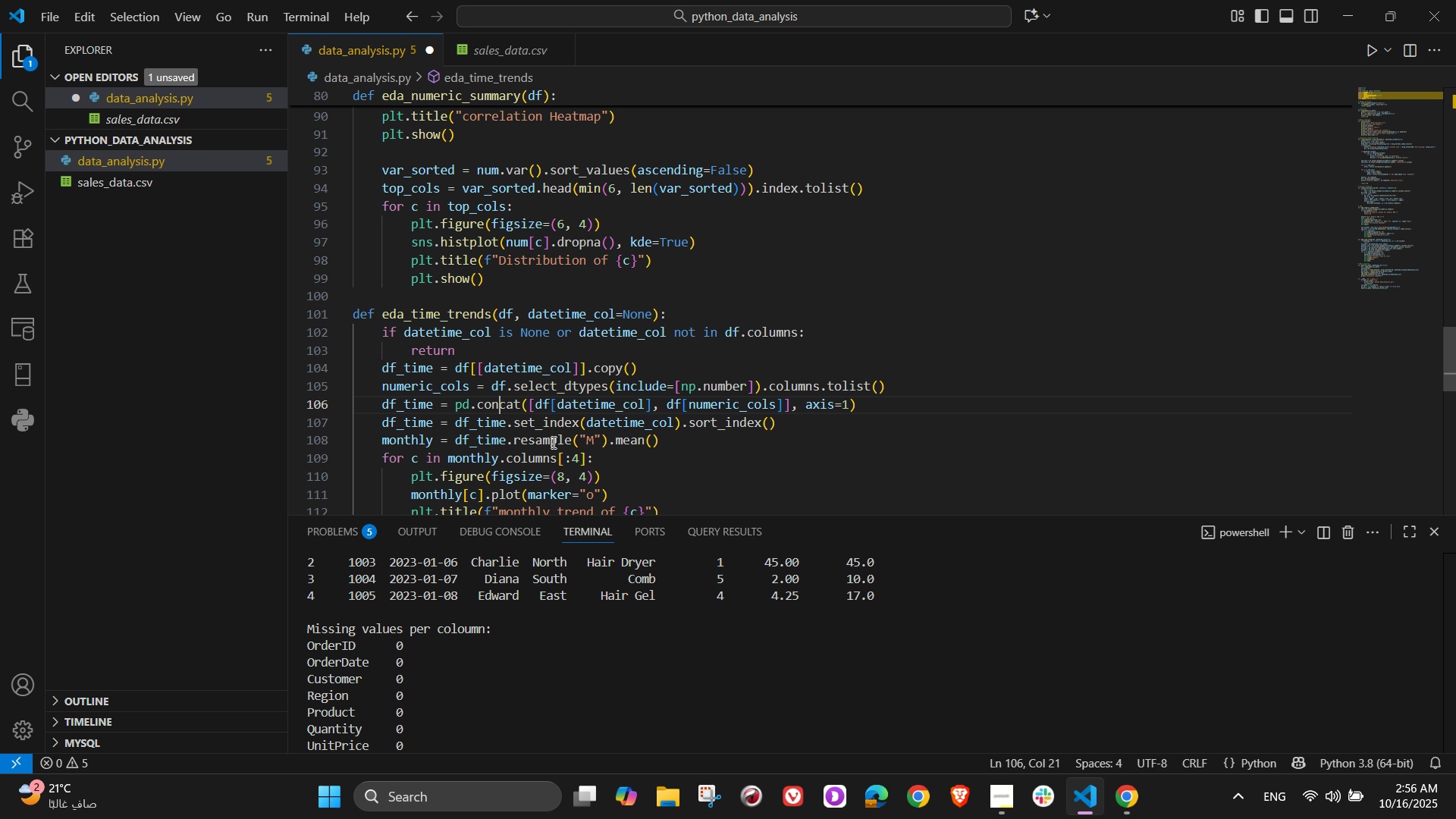 
mouse_move([570, 439])
 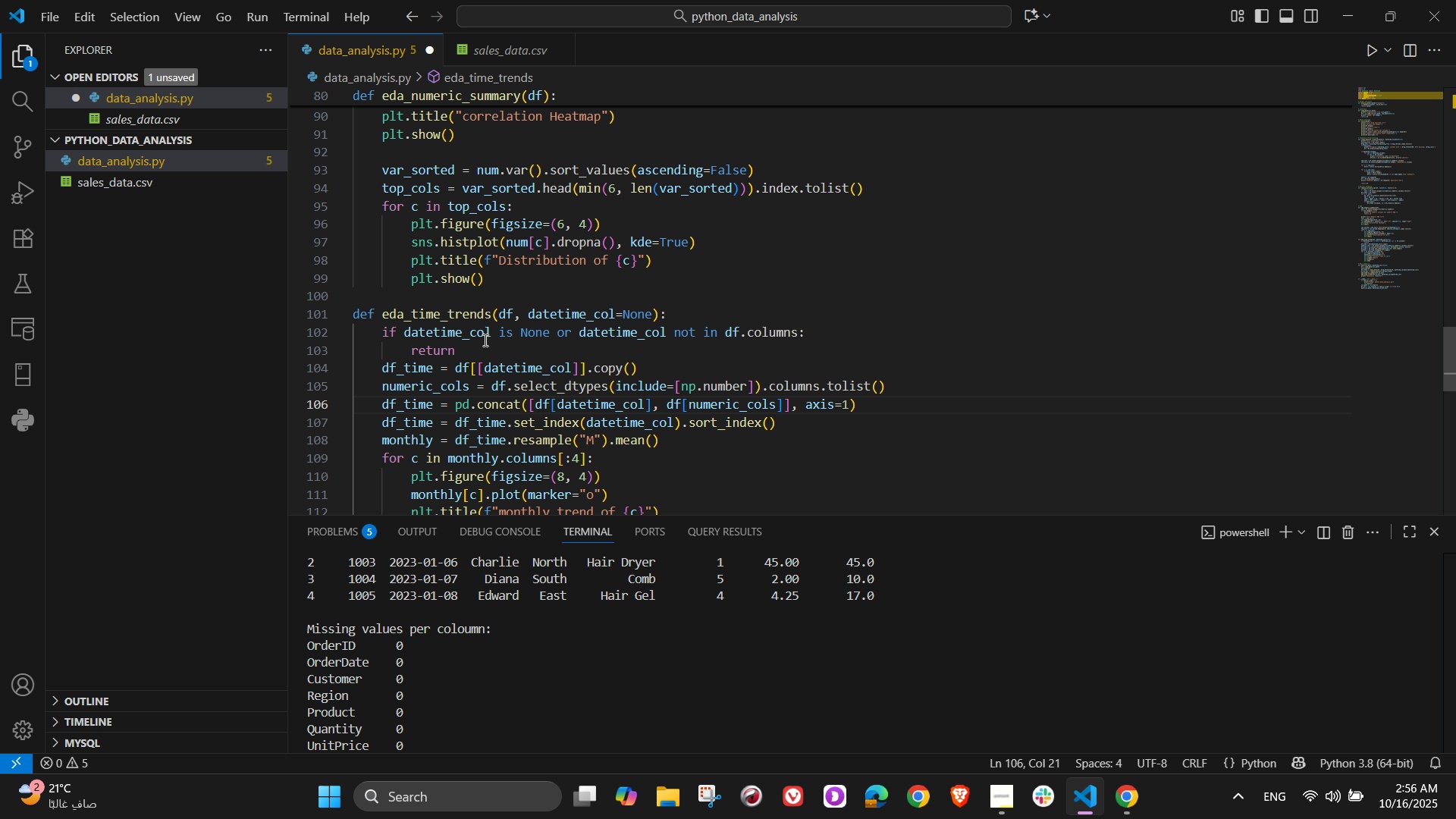 
left_click([482, 334])
 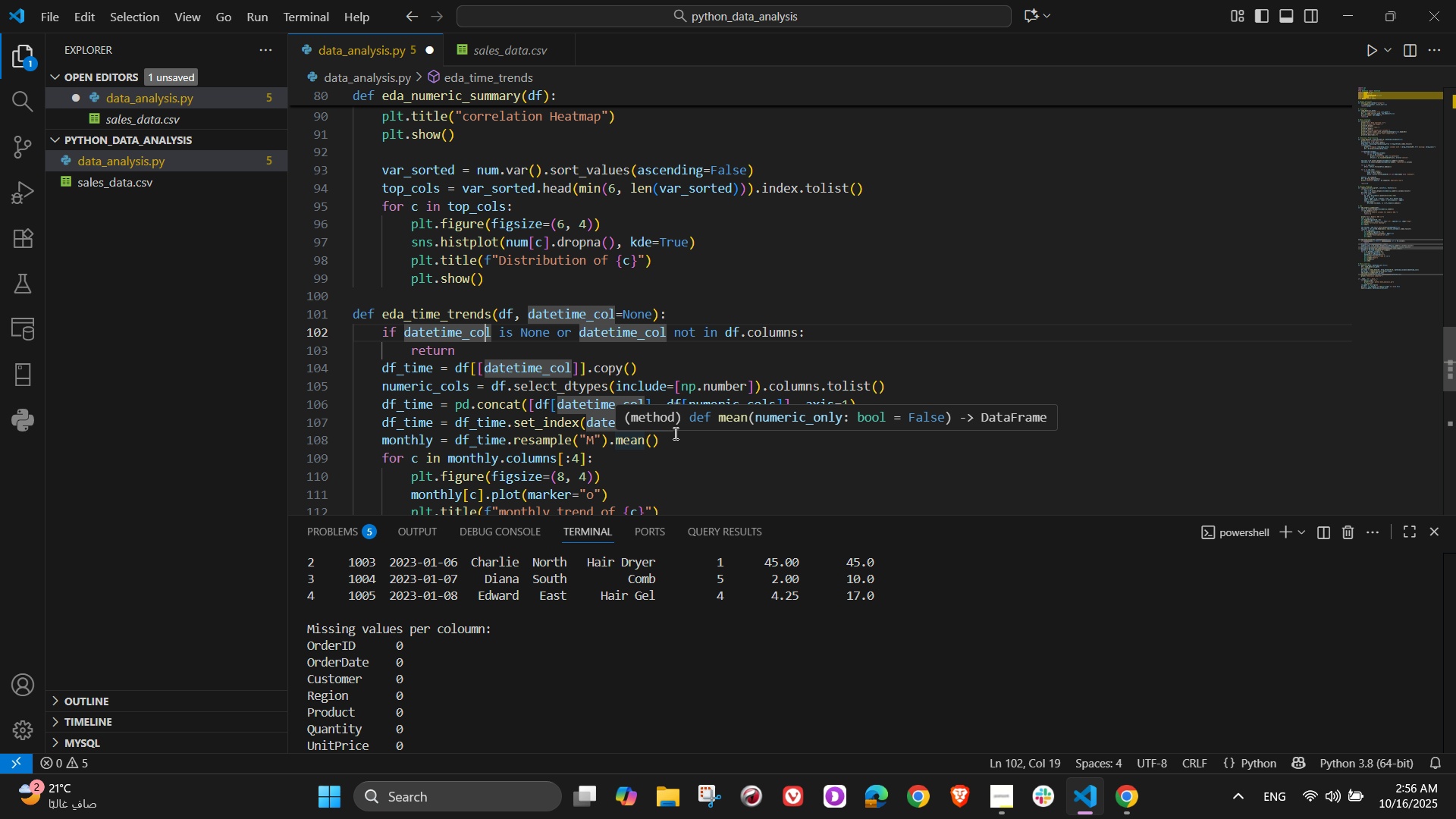 
left_click([596, 459])
 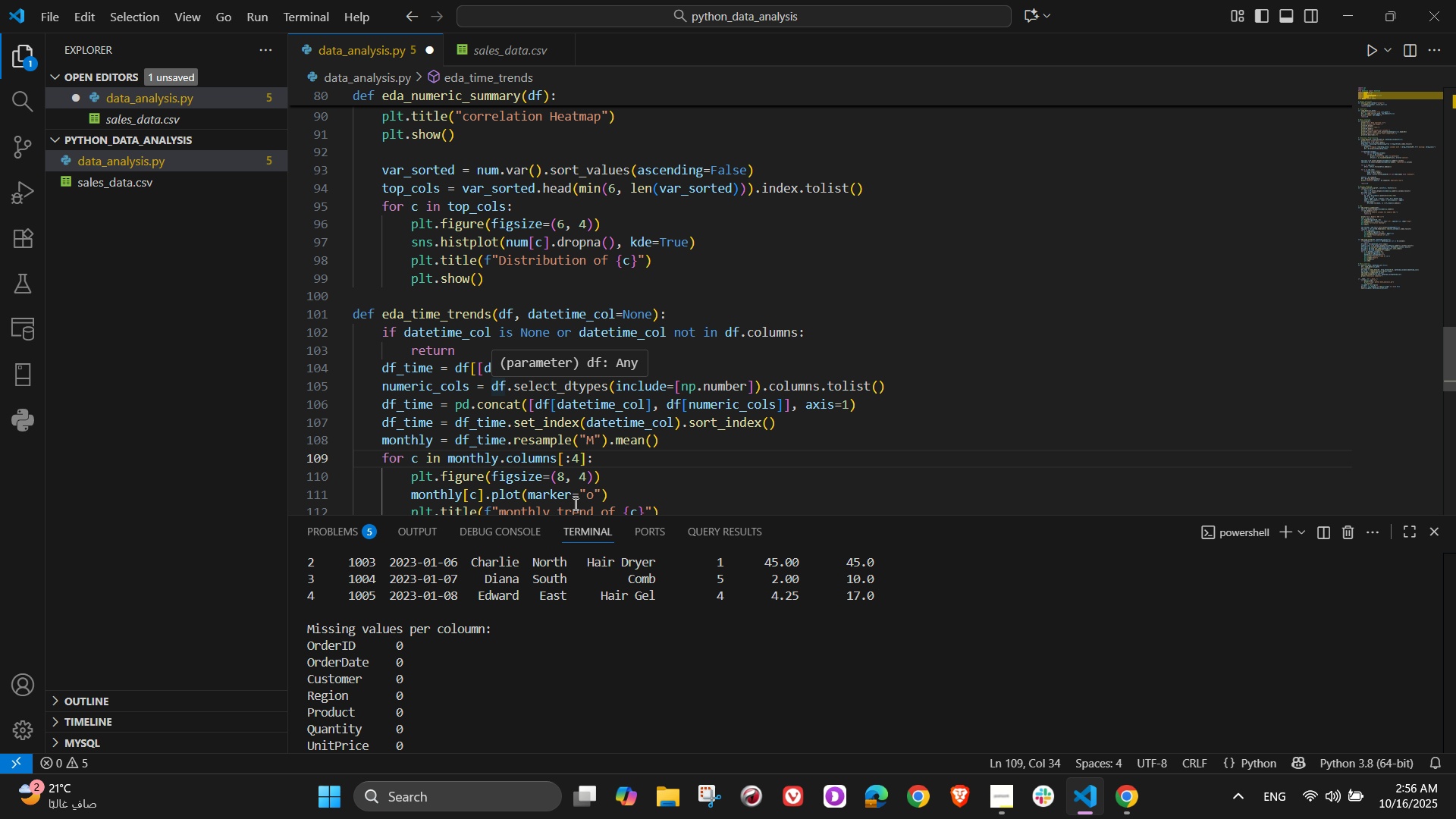 
left_click([653, 473])
 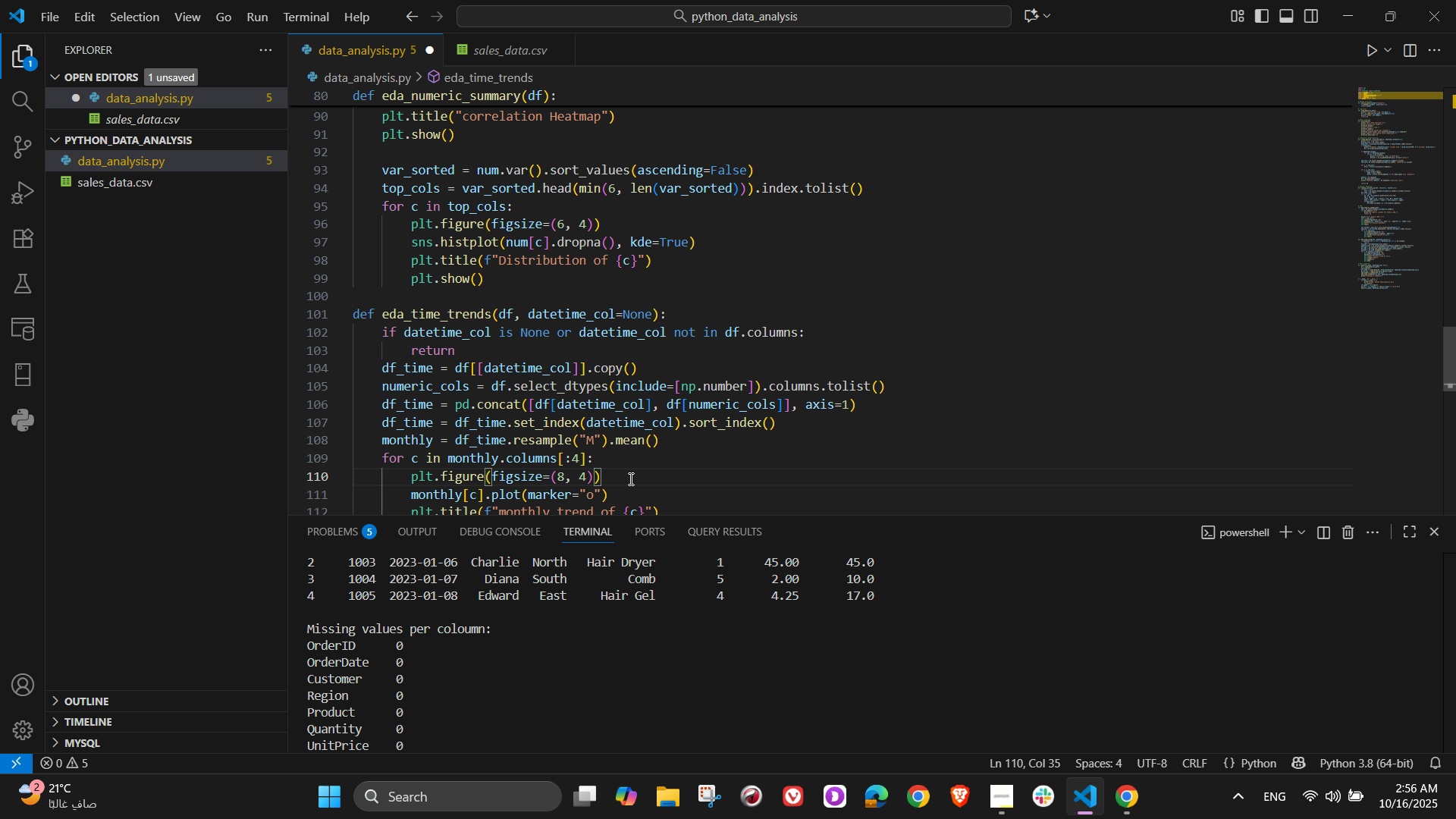 
scroll: coordinate [595, 427], scroll_direction: down, amount: 2.0
 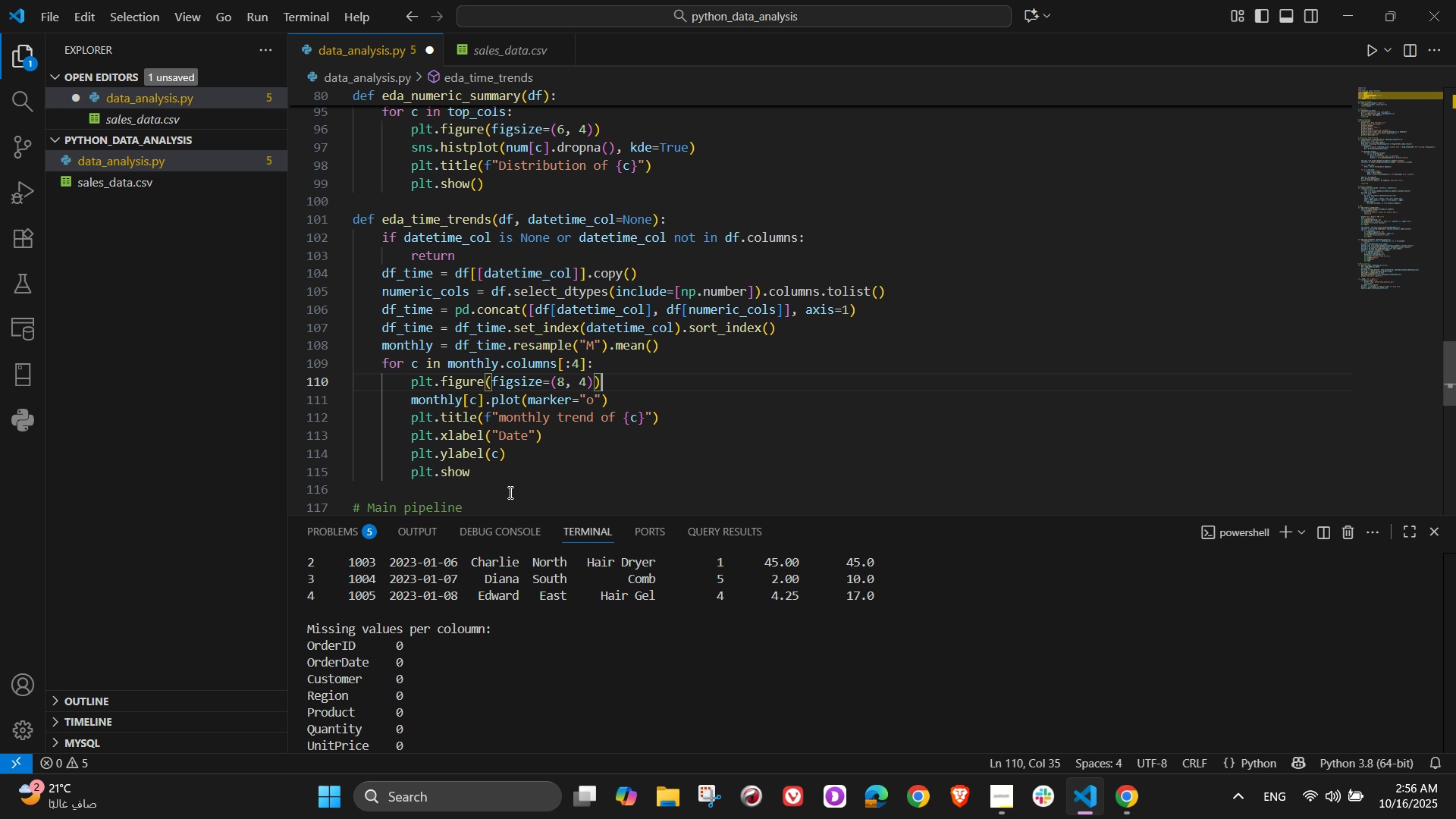 
left_click([473, 473])
 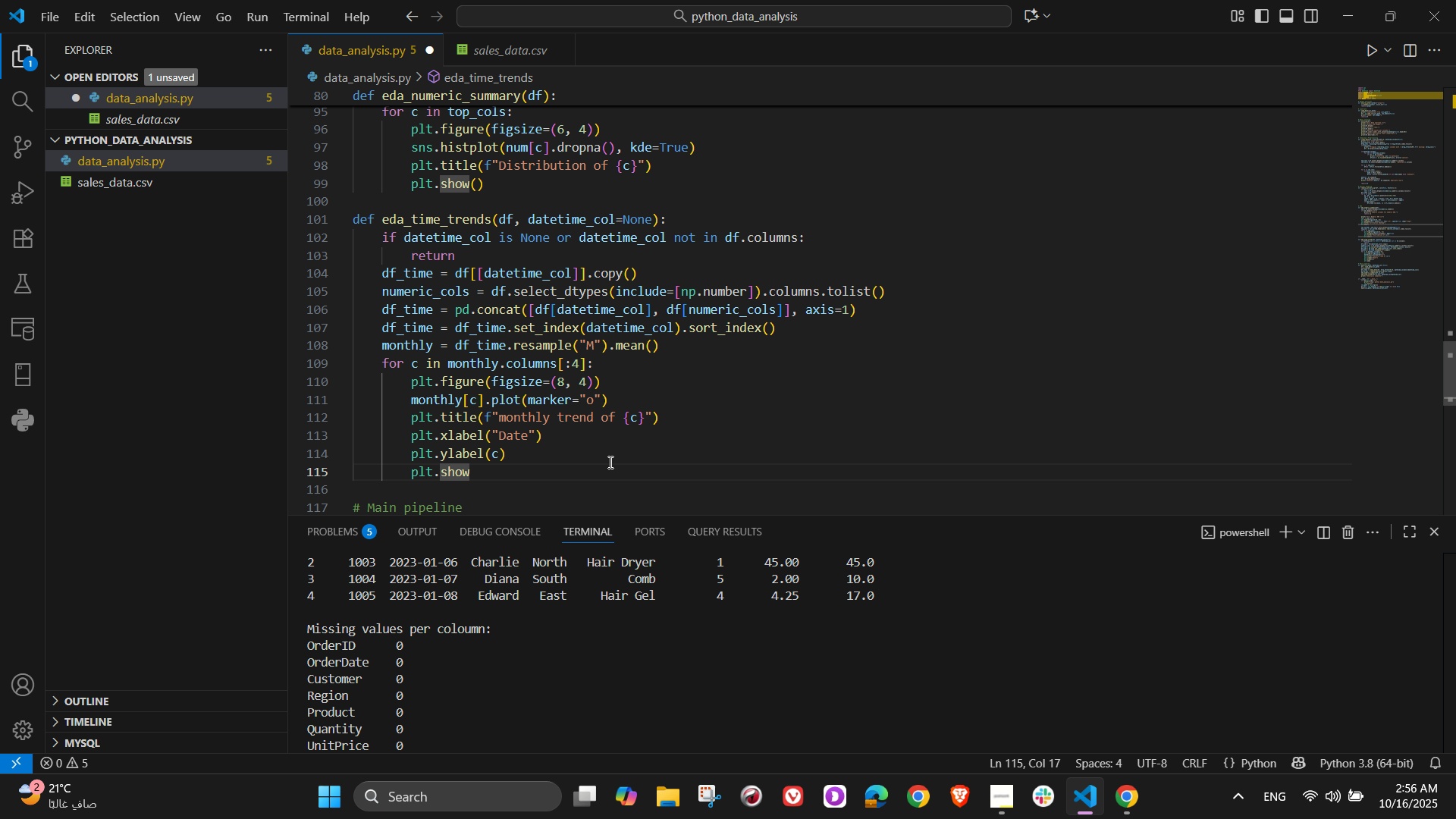 
type(())
 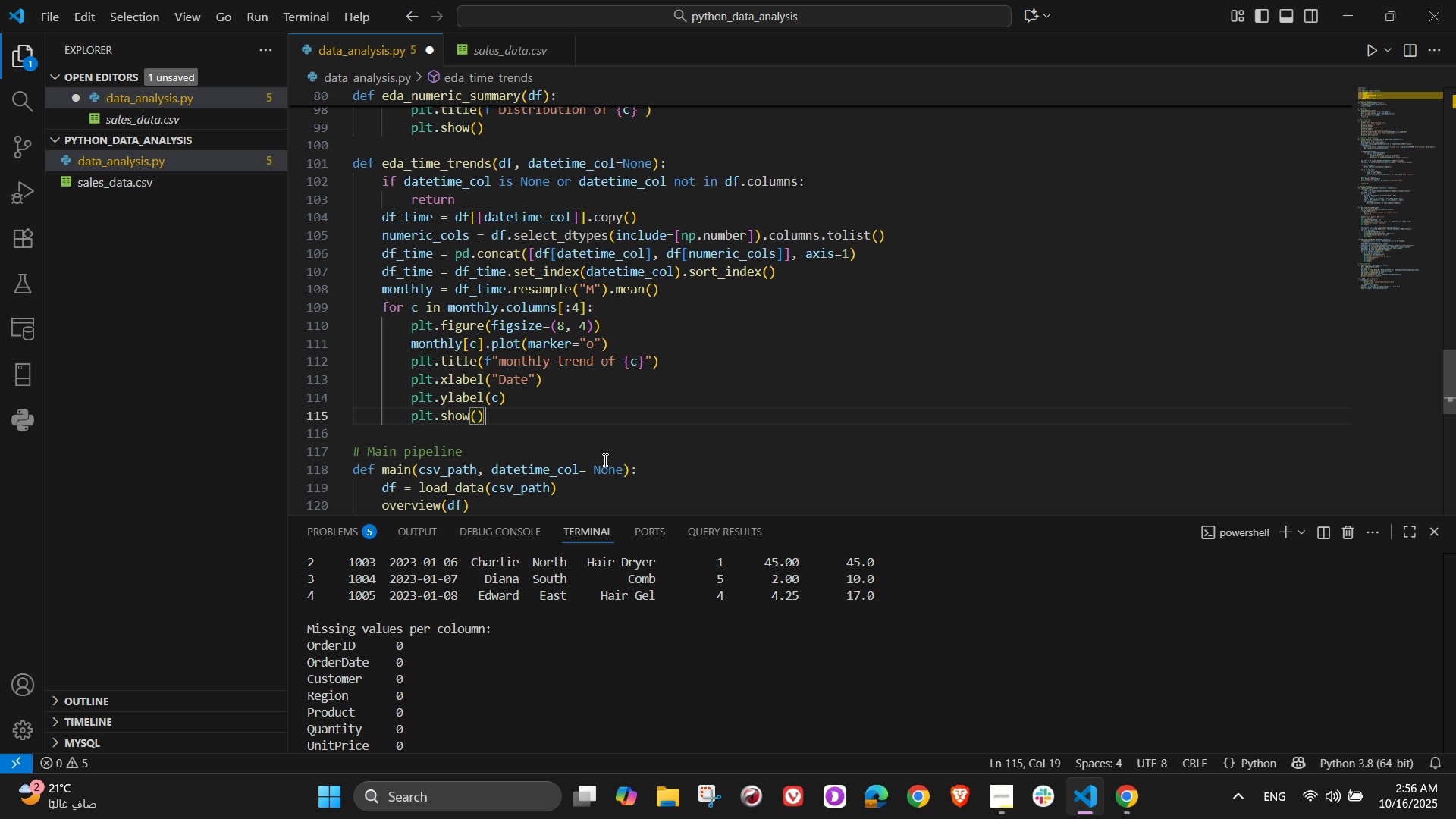 
scroll: coordinate [593, 409], scroll_direction: down, amount: 2.0
 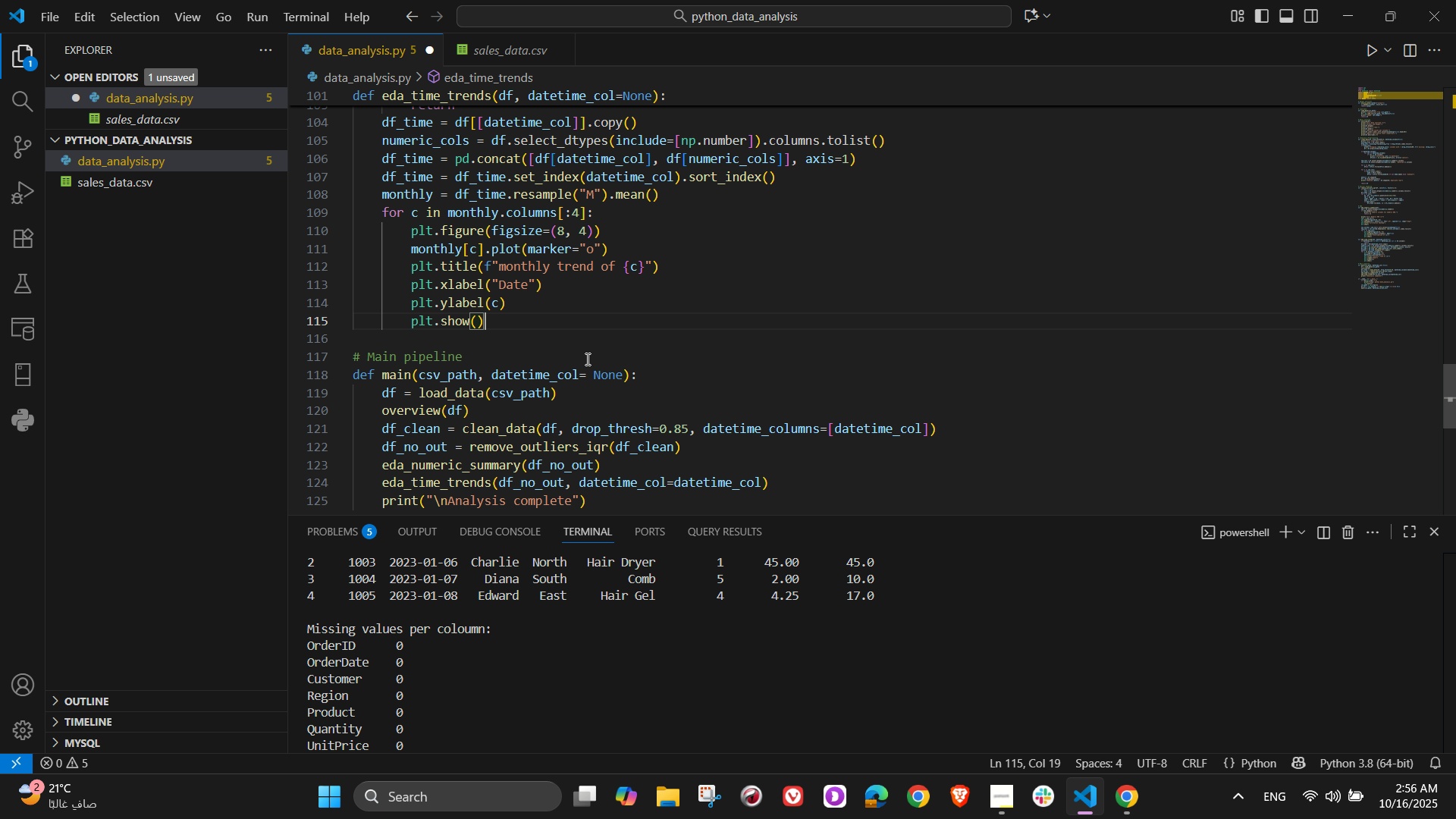 
wait(6.67)
 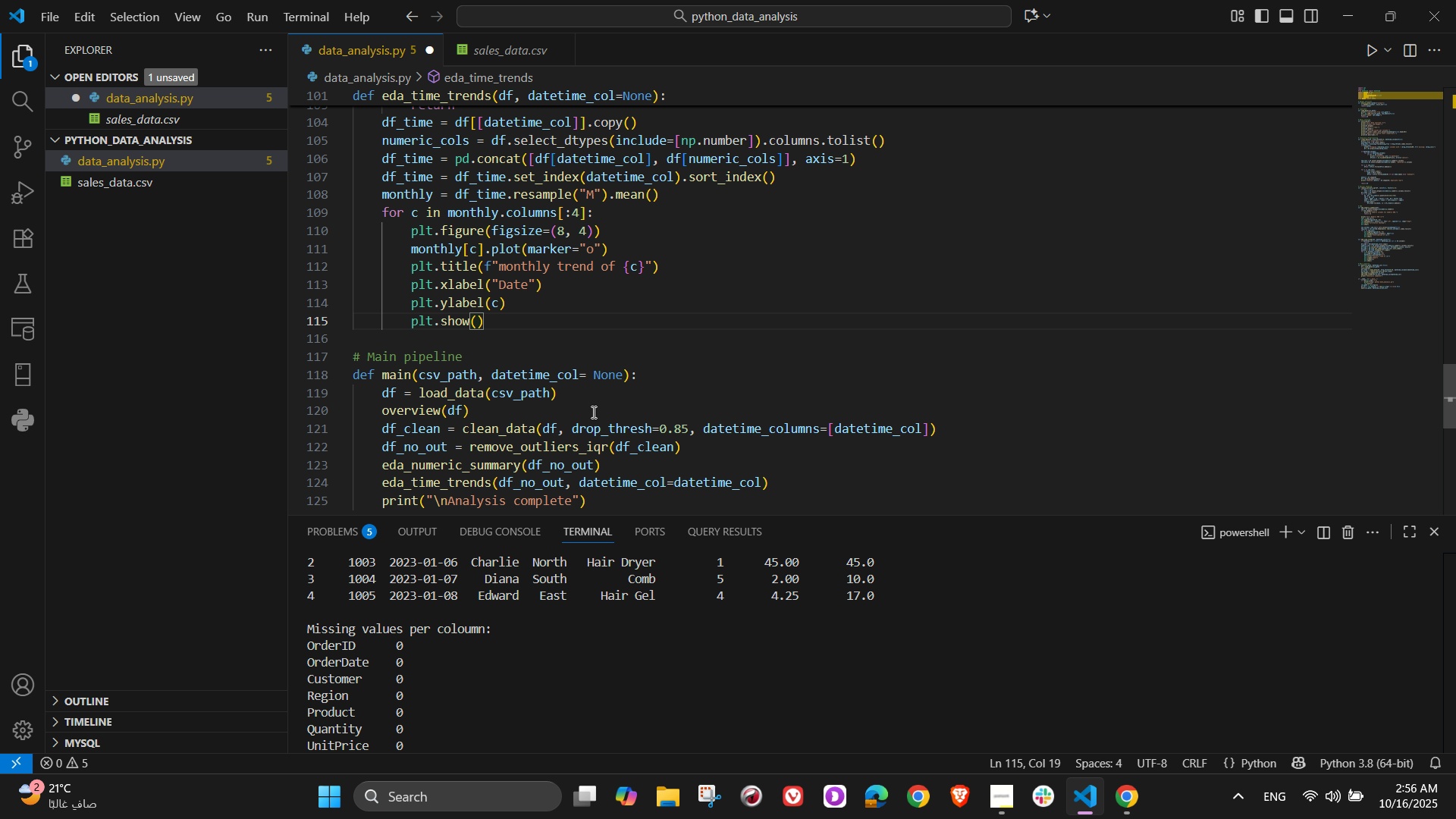 
key(Control+S)
 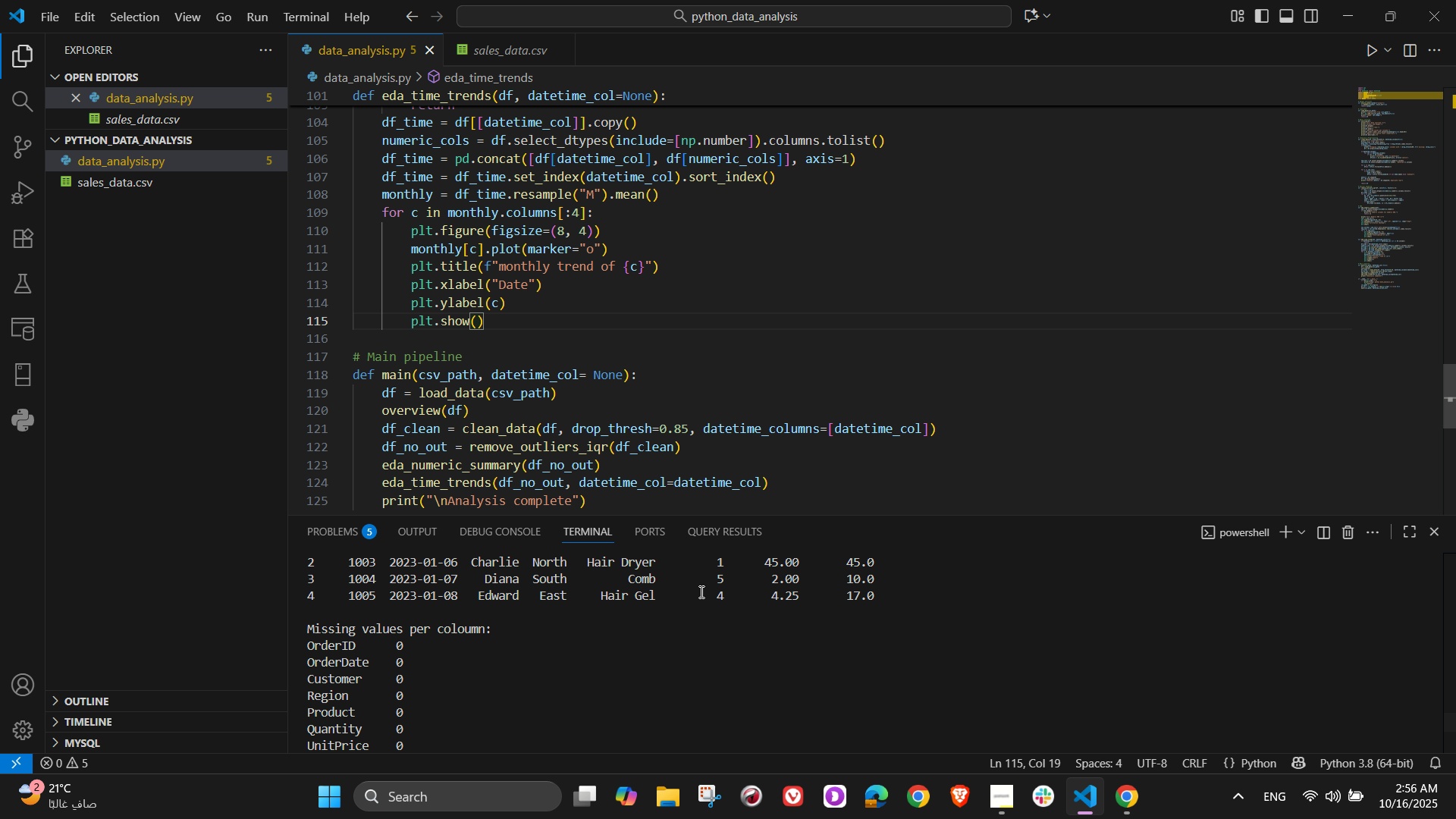 
scroll: coordinate [676, 690], scroll_direction: down, amount: 17.0
 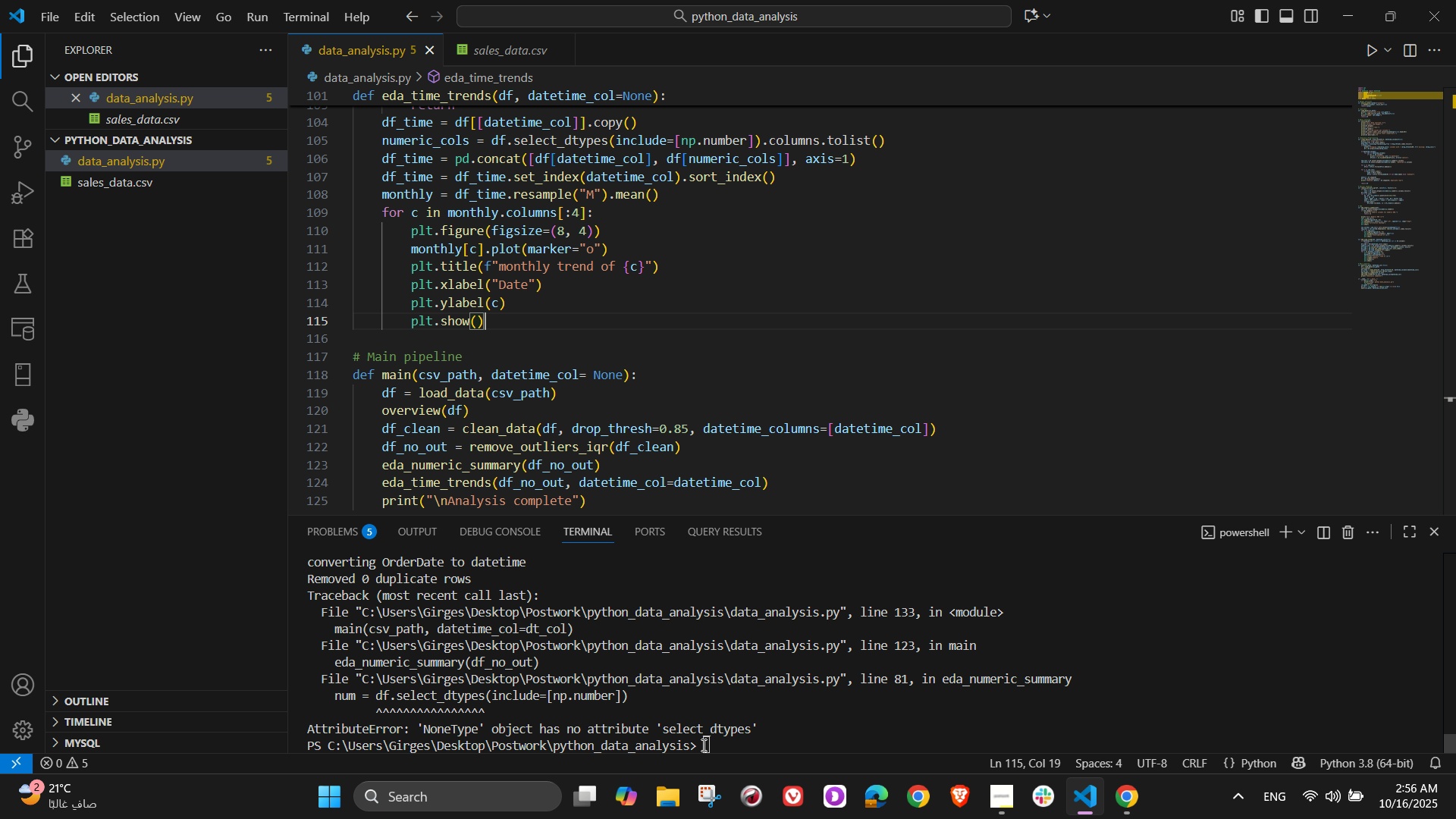 
left_click([702, 745])
 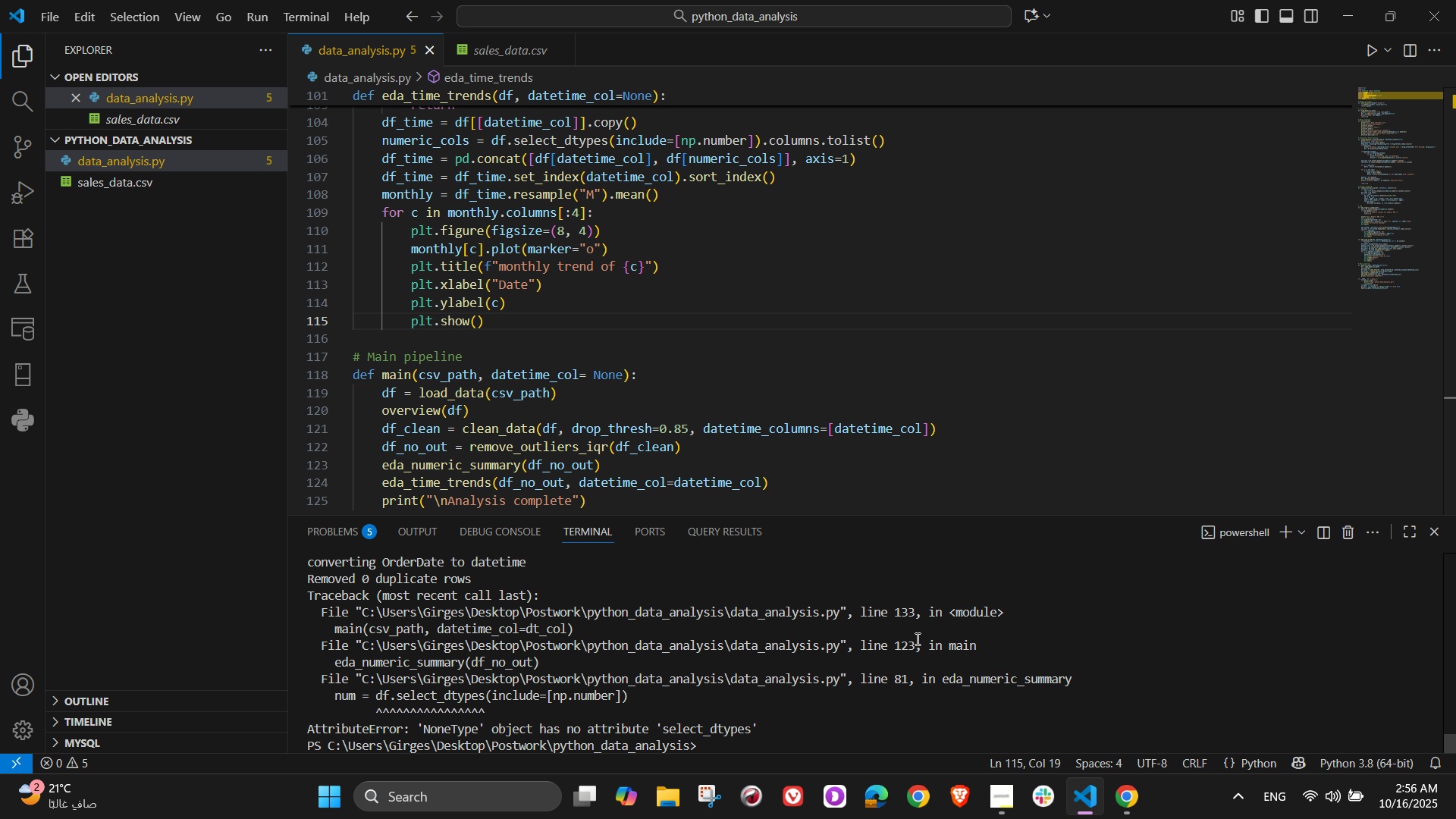 
key(ArrowUp)
 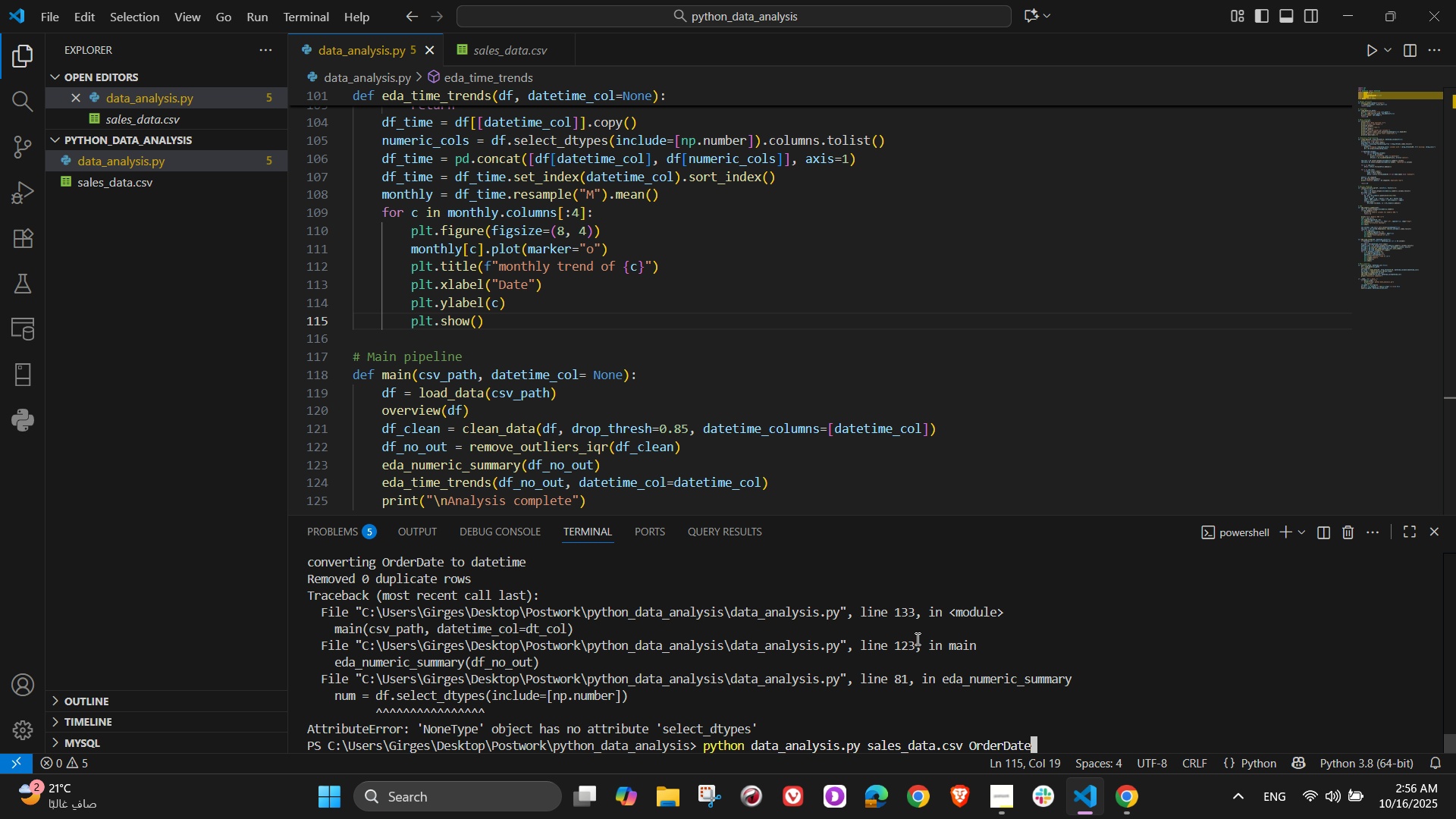 
key(NumpadEnter)
 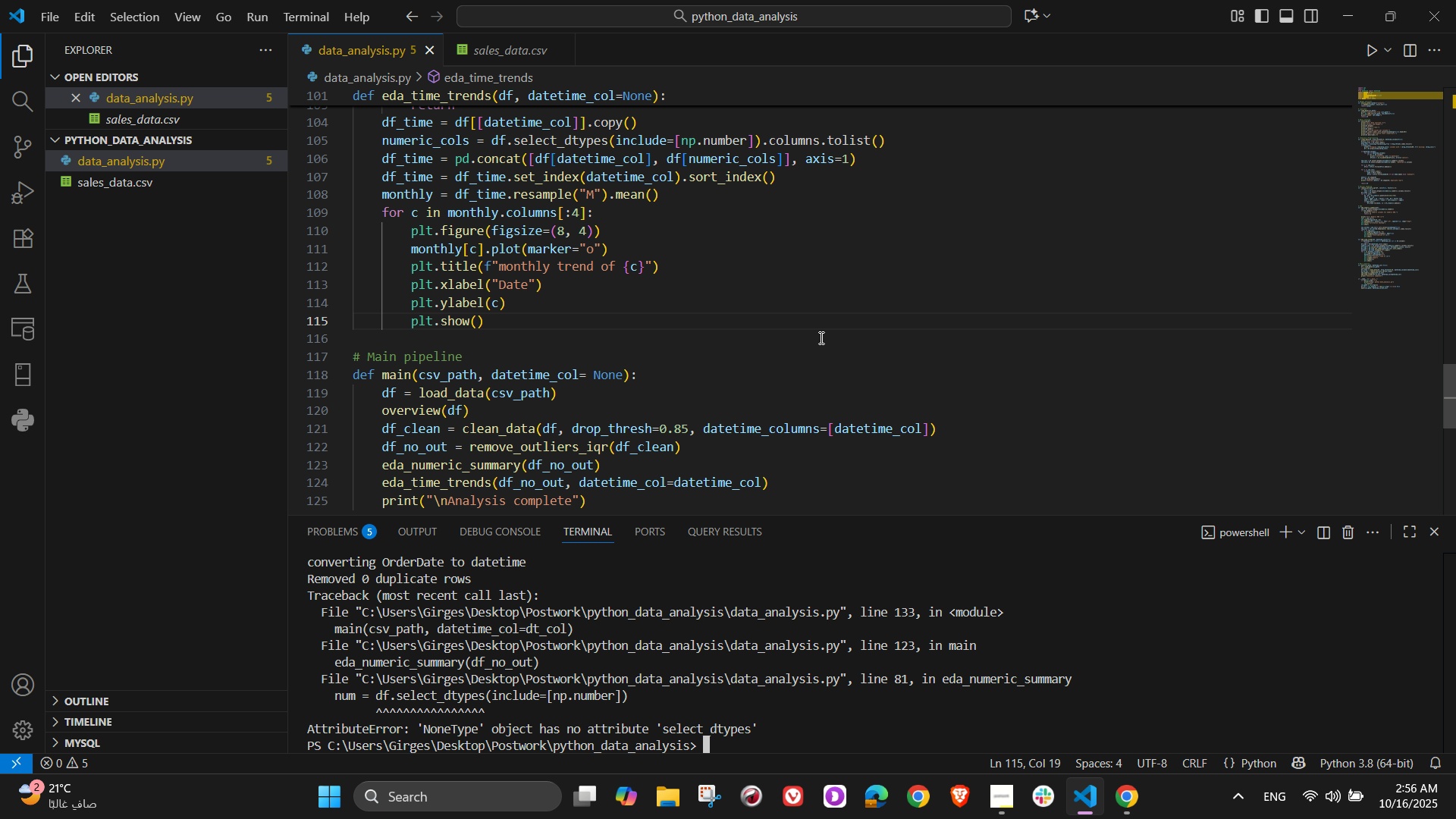 
wait(5.47)
 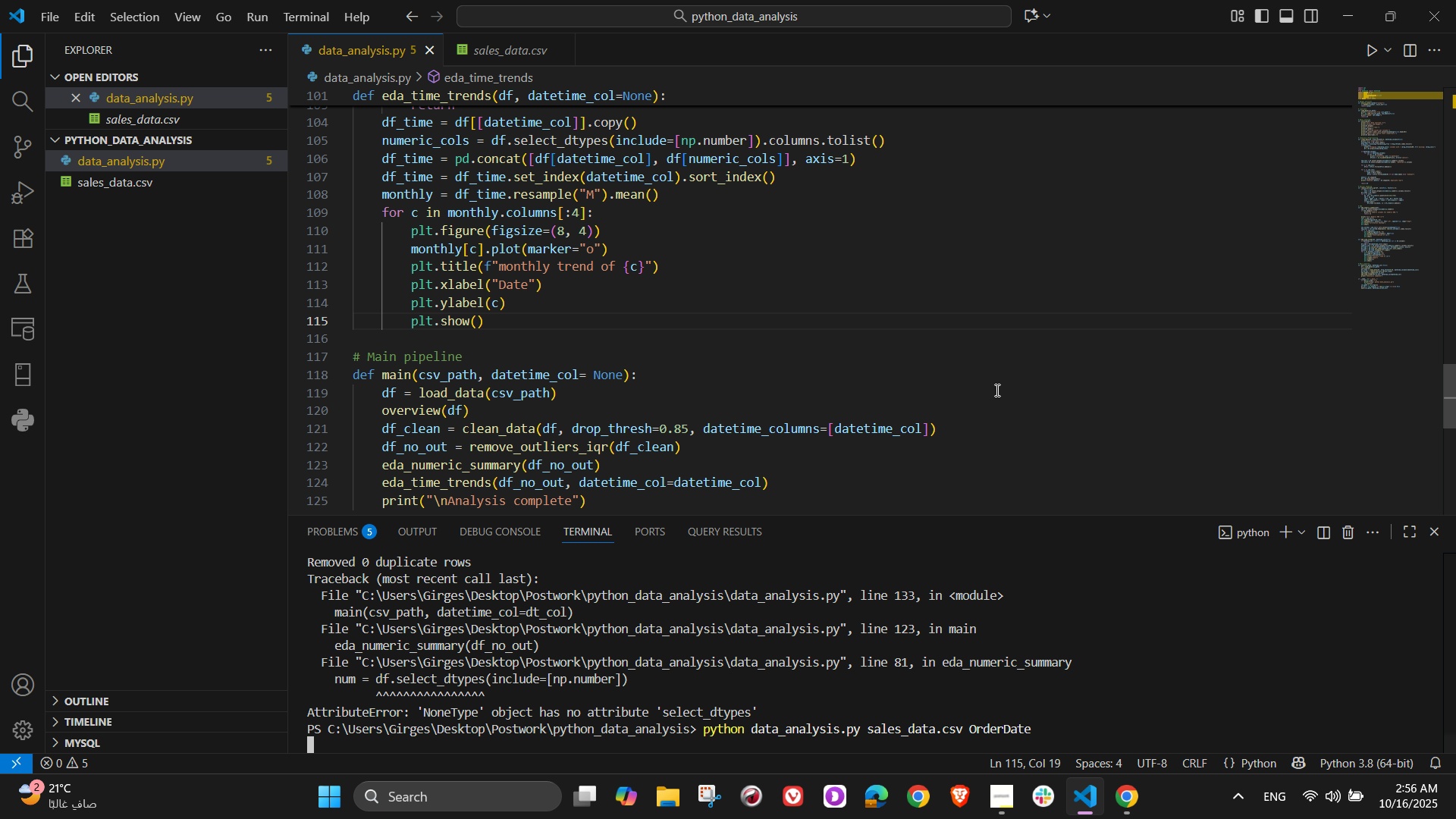 
mouse_move([755, 326])
 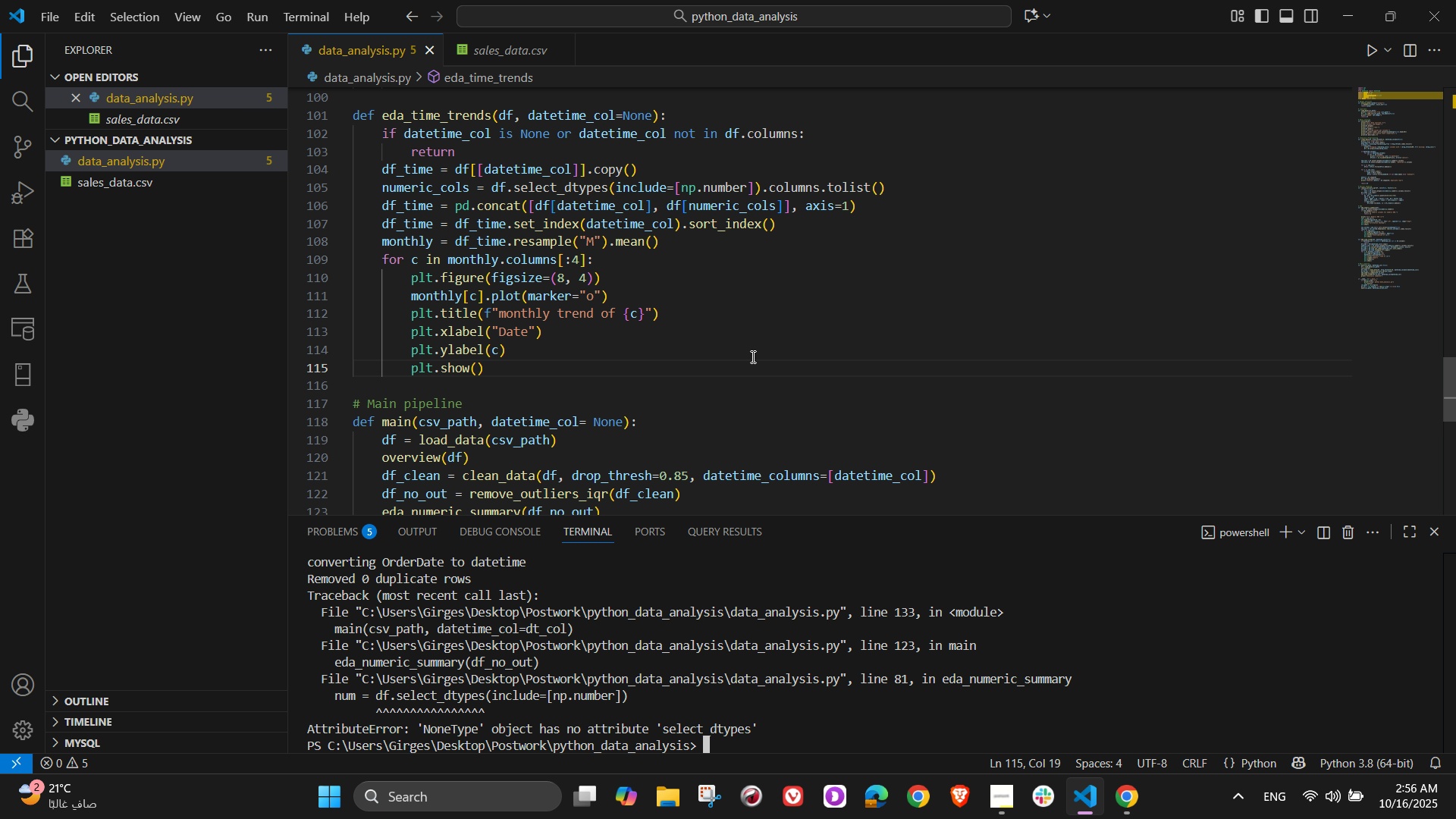 
scroll: coordinate [749, 356], scroll_direction: up, amount: 4.0
 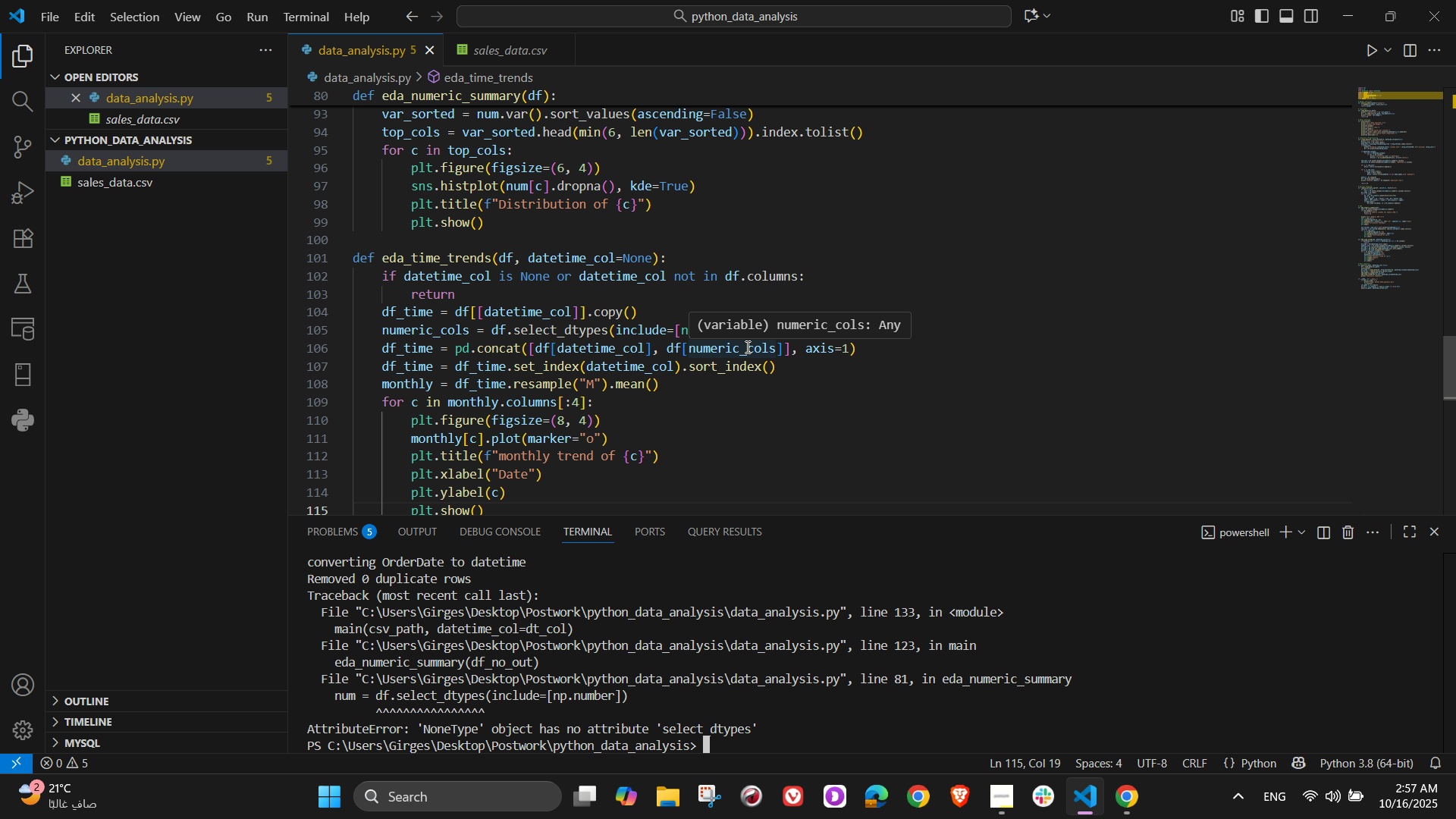 
wait(5.06)
 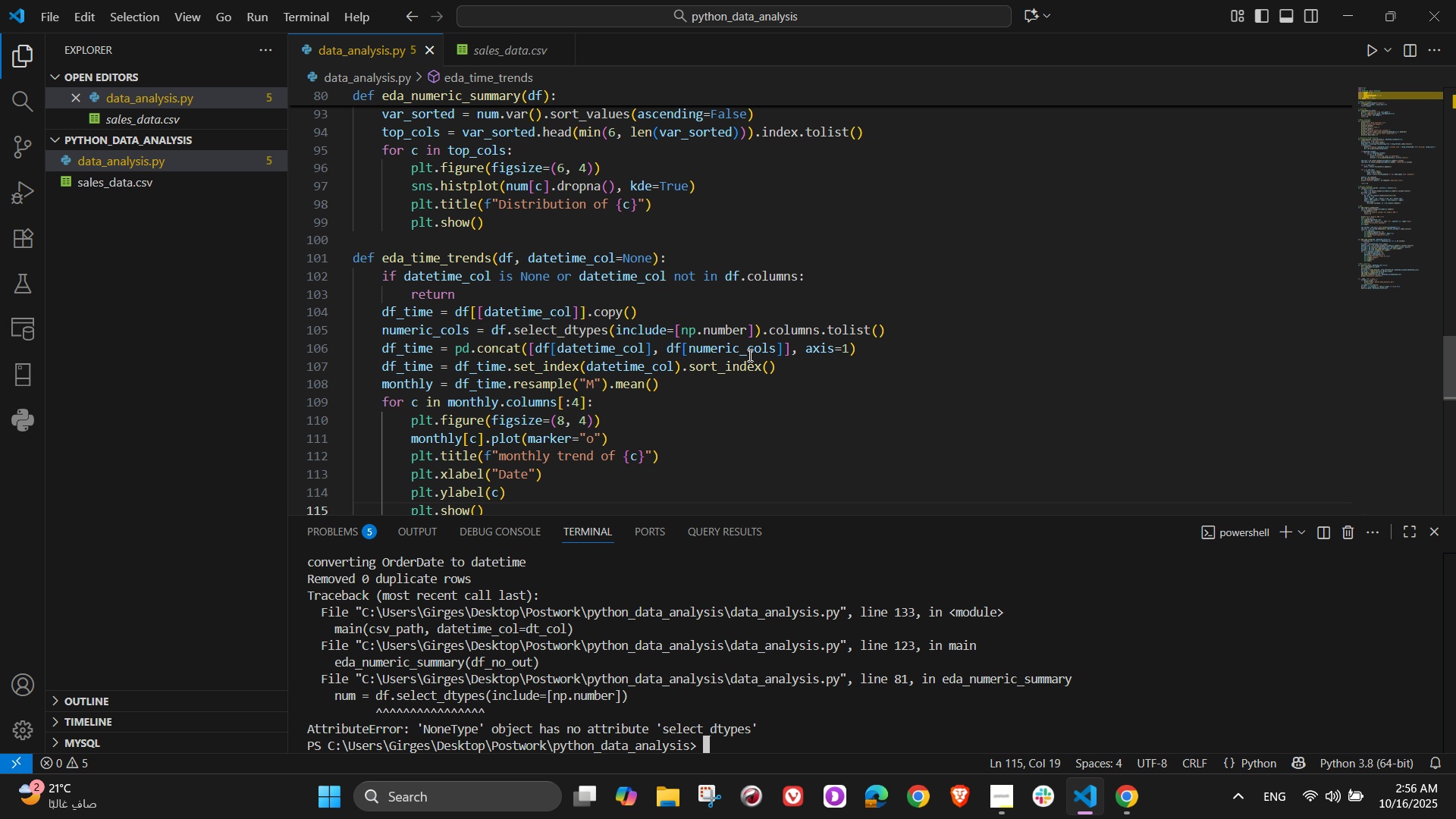 
scroll: coordinate [584, 312], scroll_direction: up, amount: 6.0
 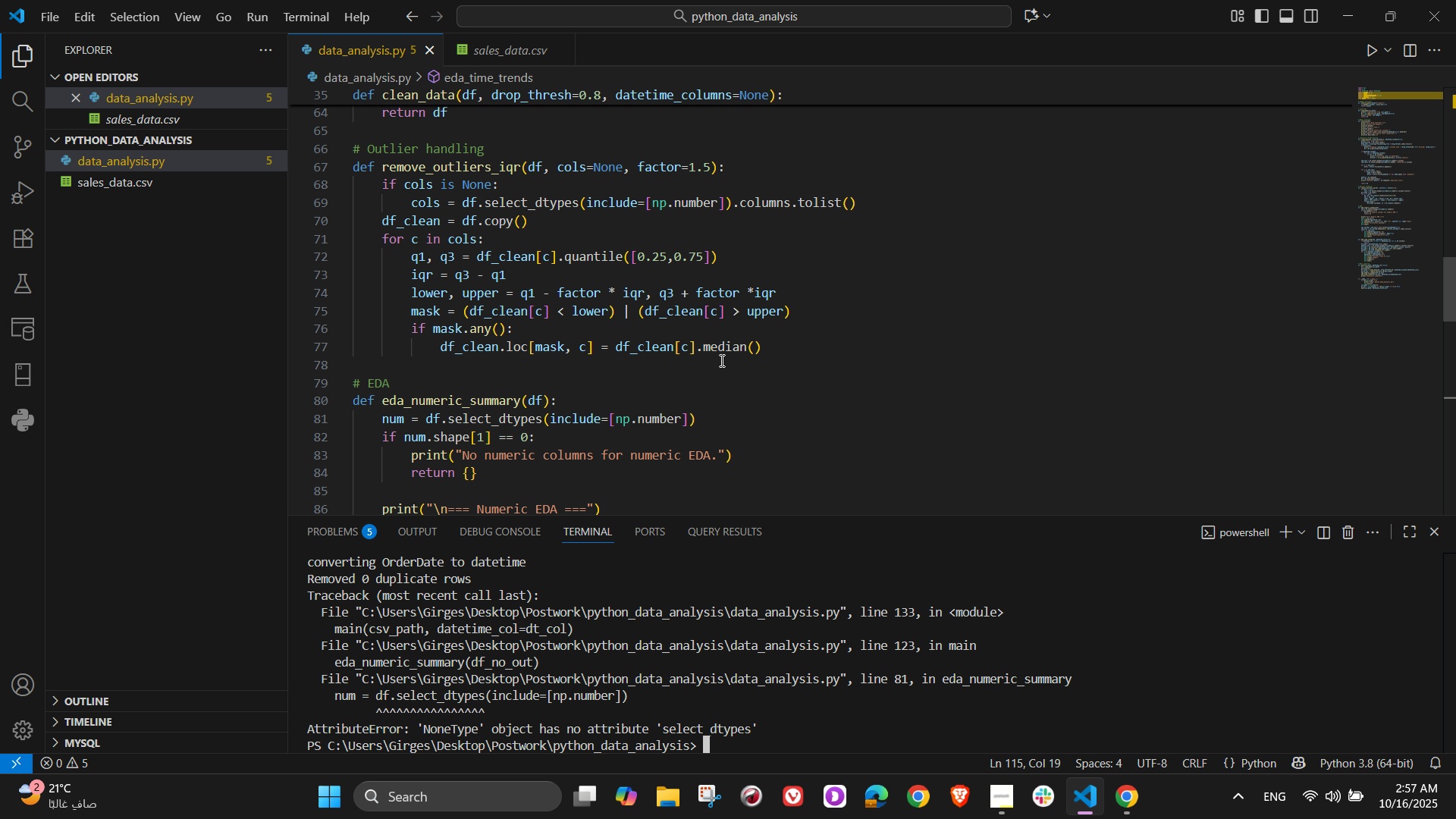 
wait(15.65)
 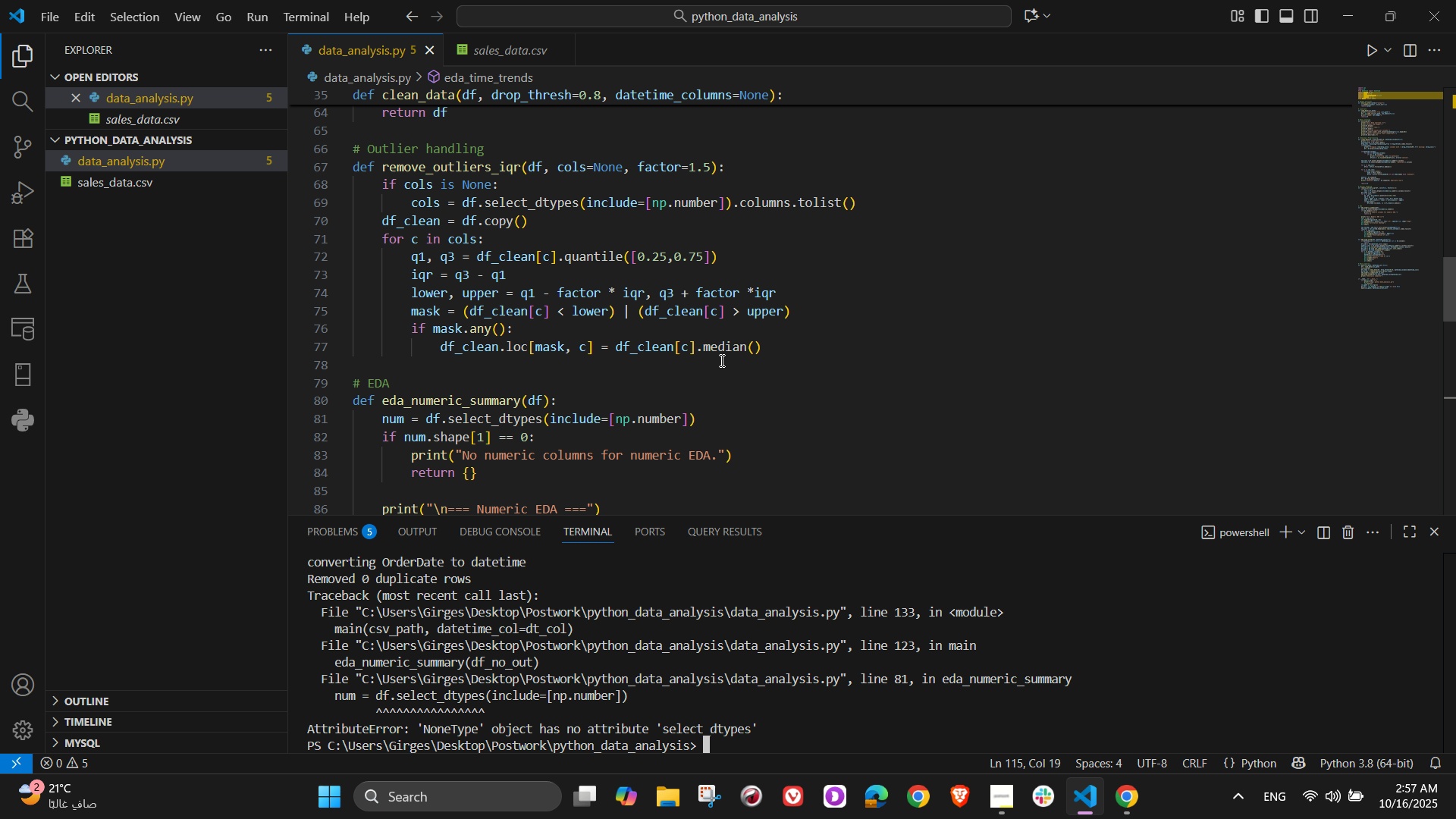 
left_click([781, 349])
 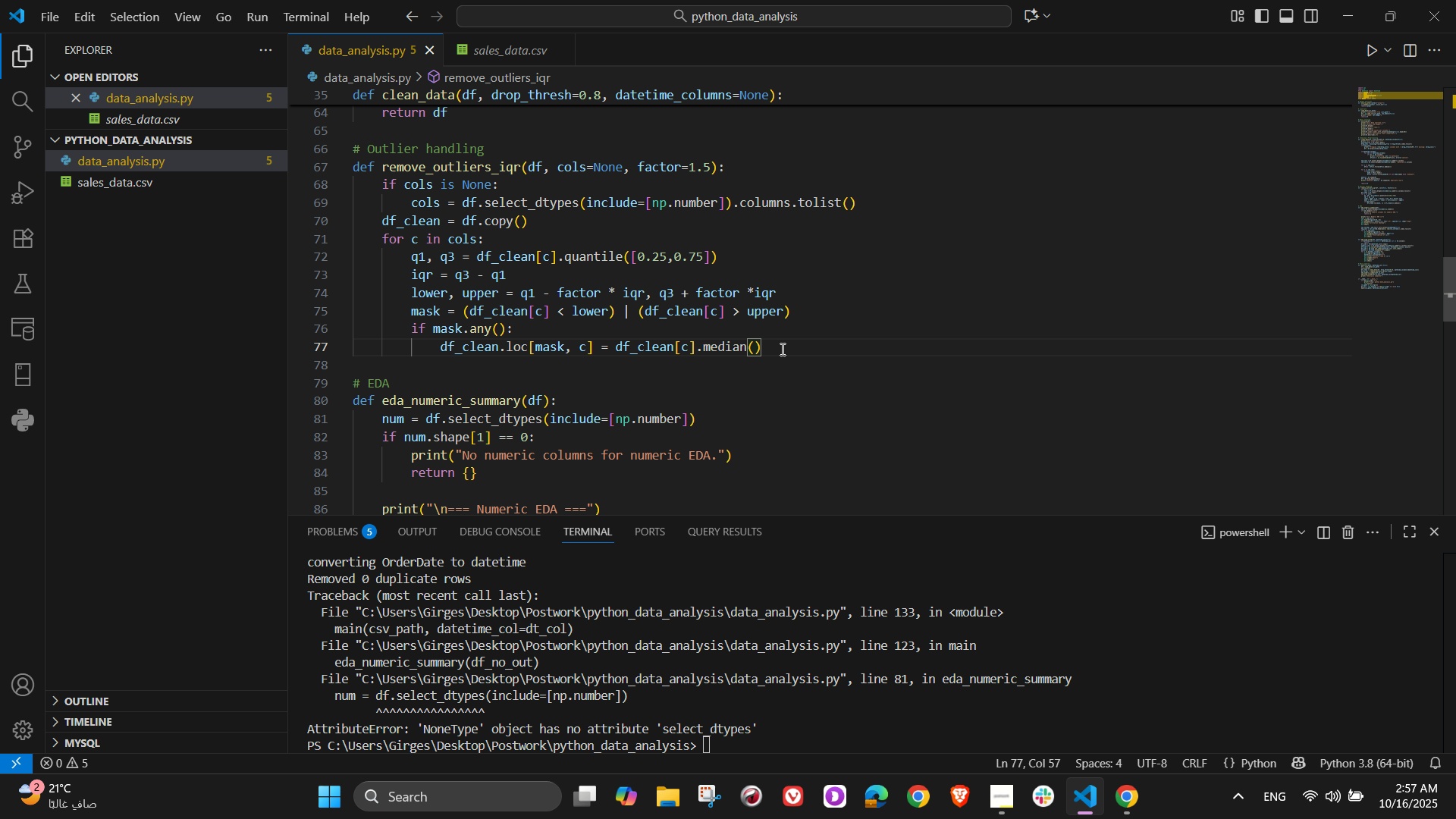 
key(NumpadEnter)
 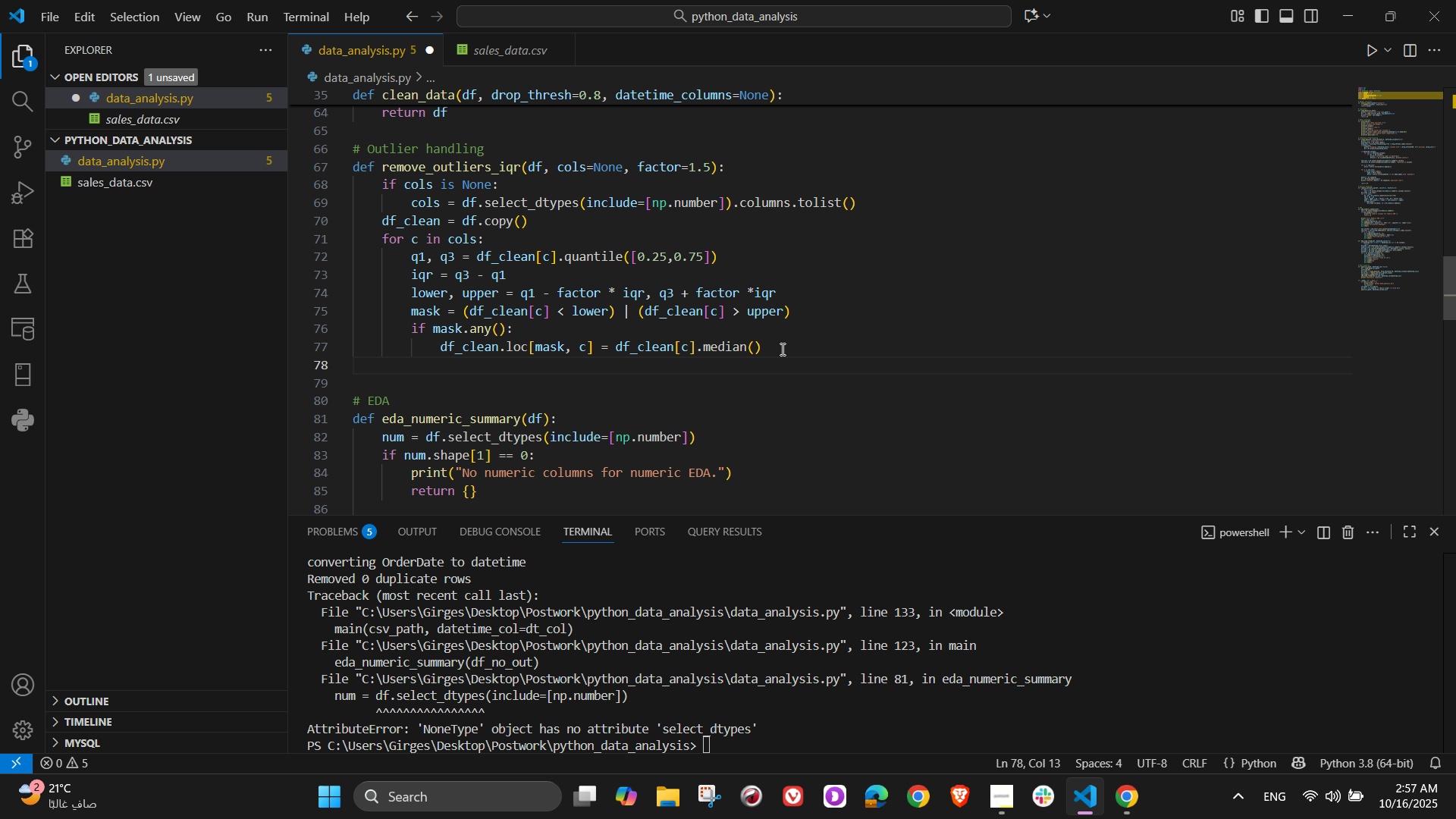 
wait(9.72)
 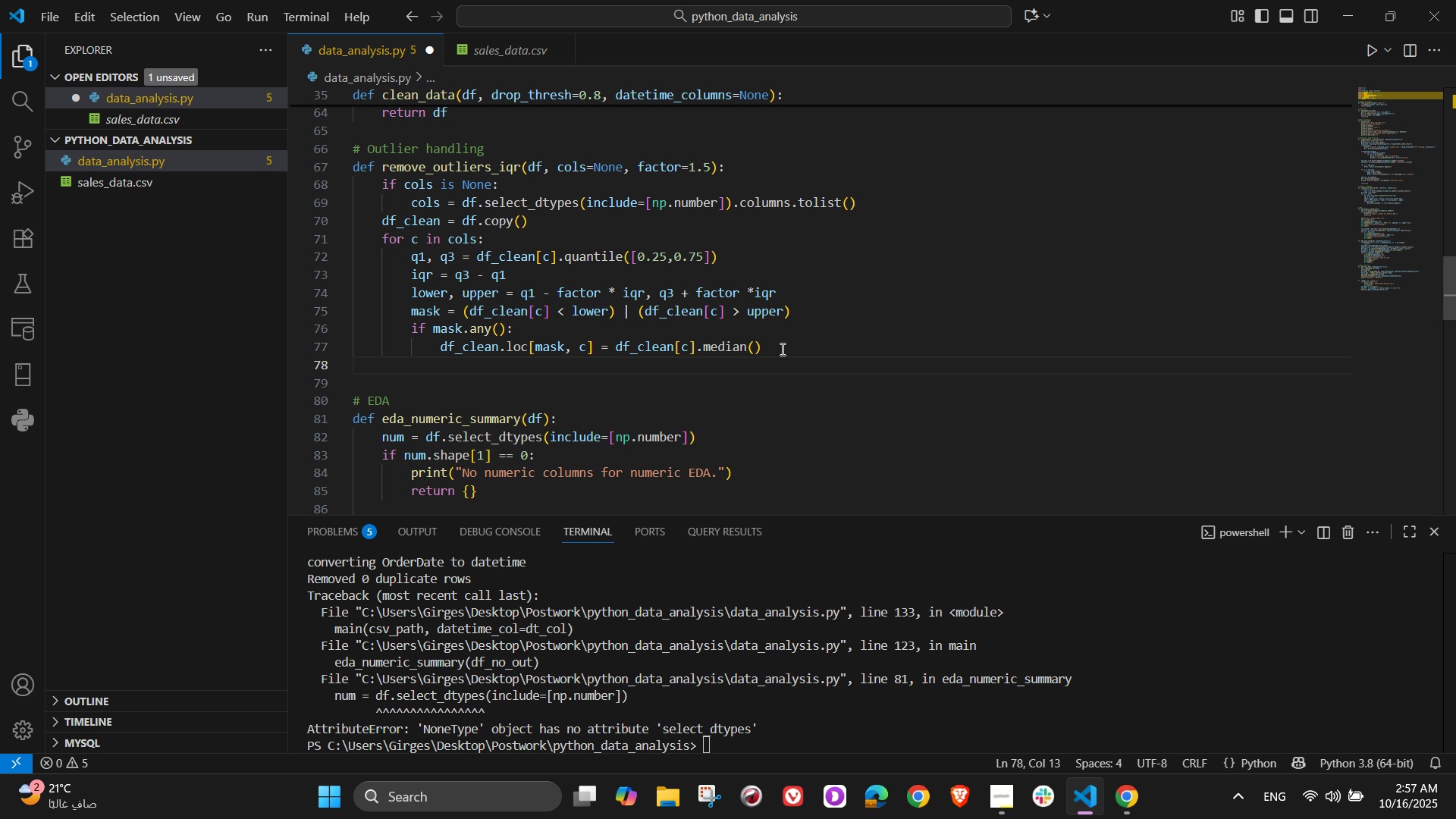 
key(NumpadEnter)
key(Backspace)
type(return df)
 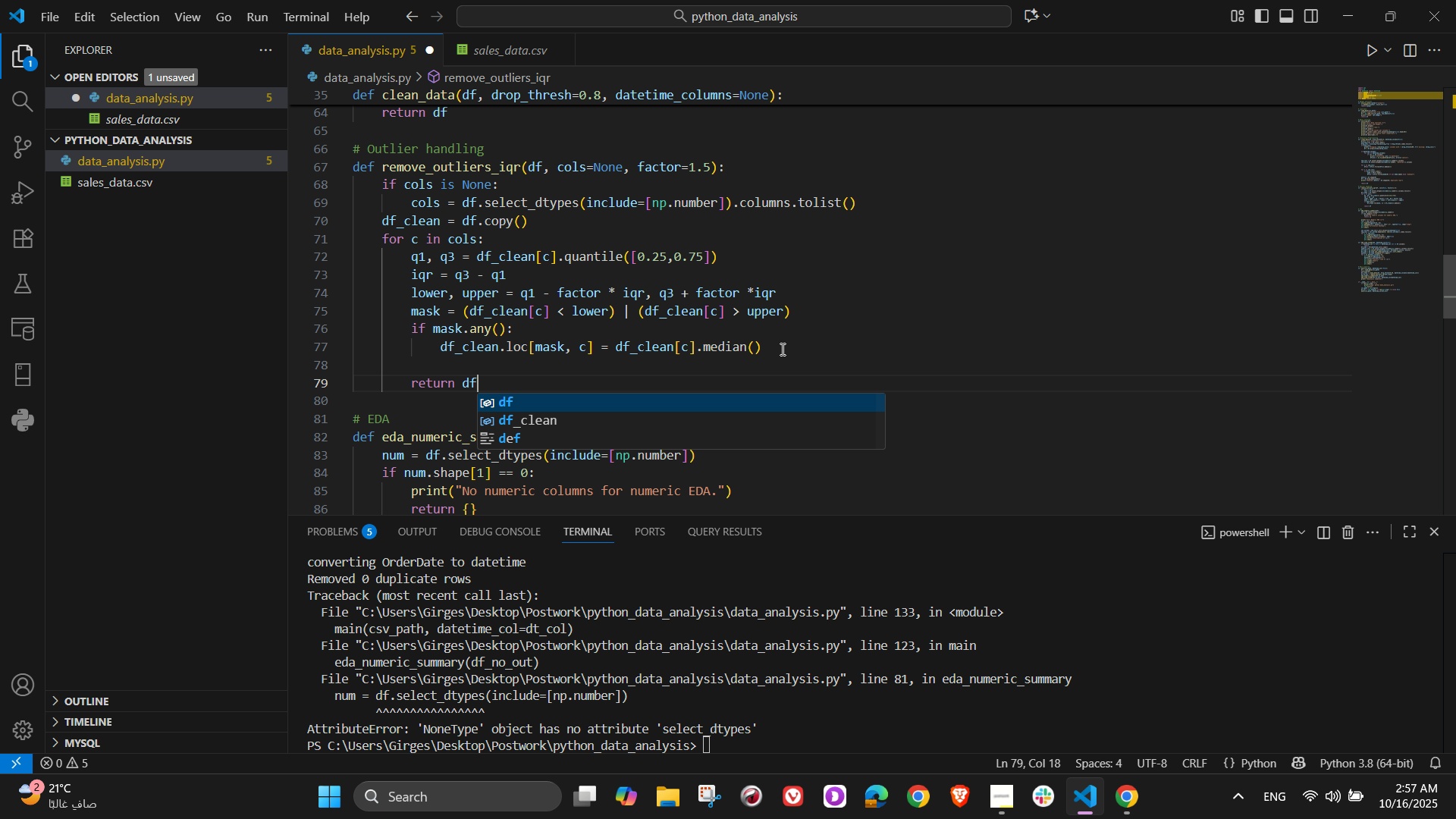 
hold_key(key=ShiftLeft, duration=0.43)
 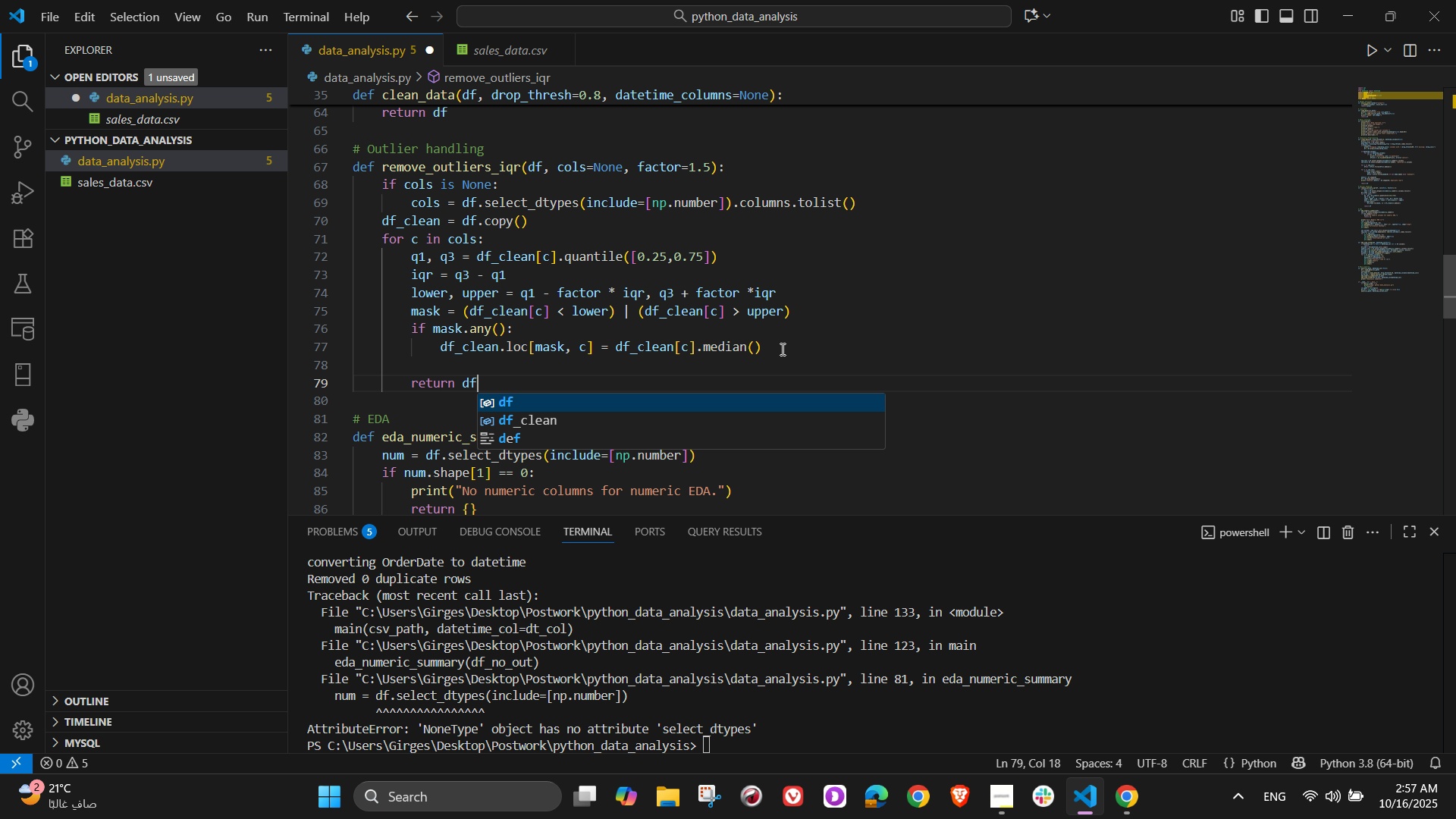 
key(ArrowDown)
 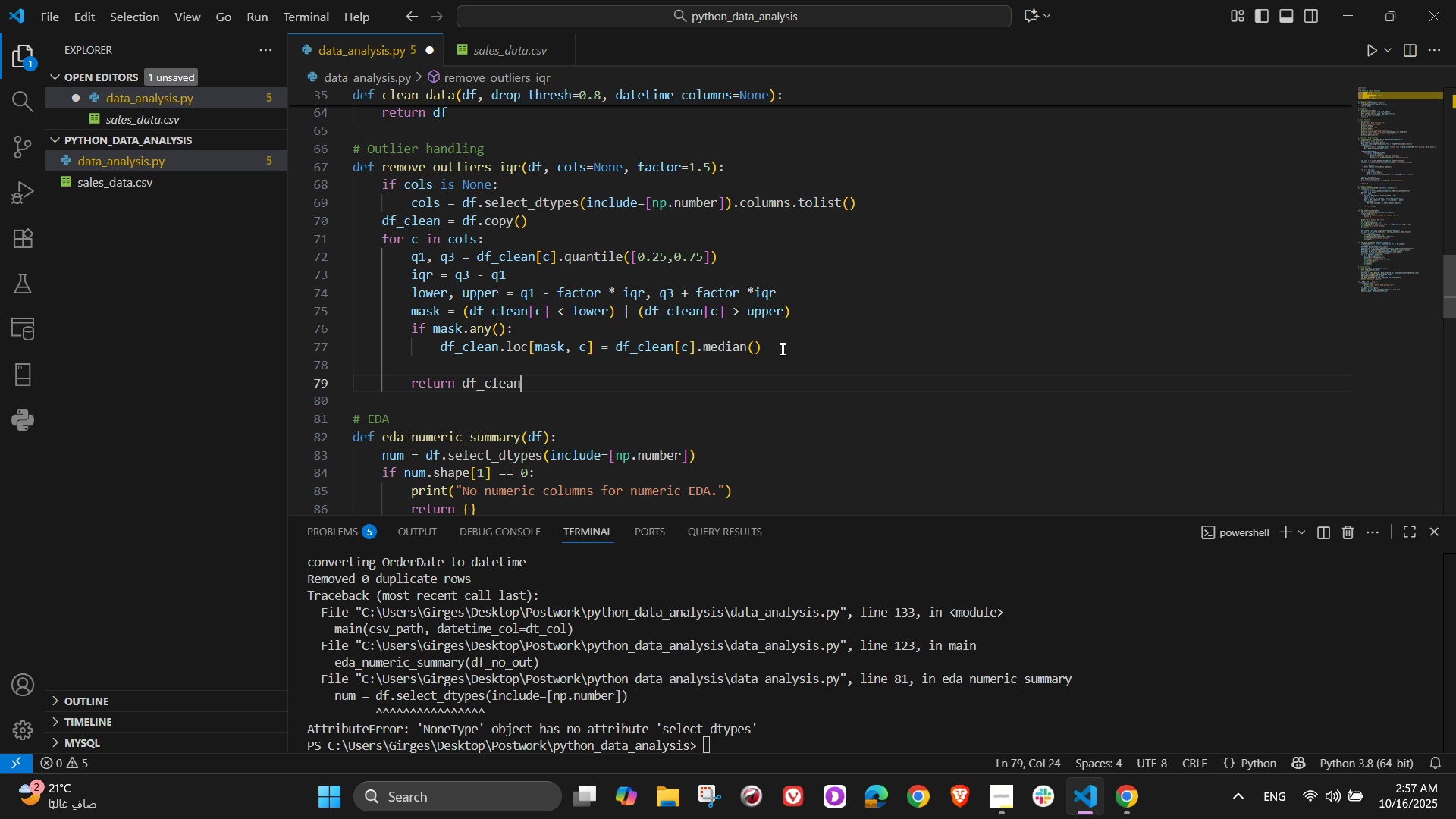 
key(Tab)
 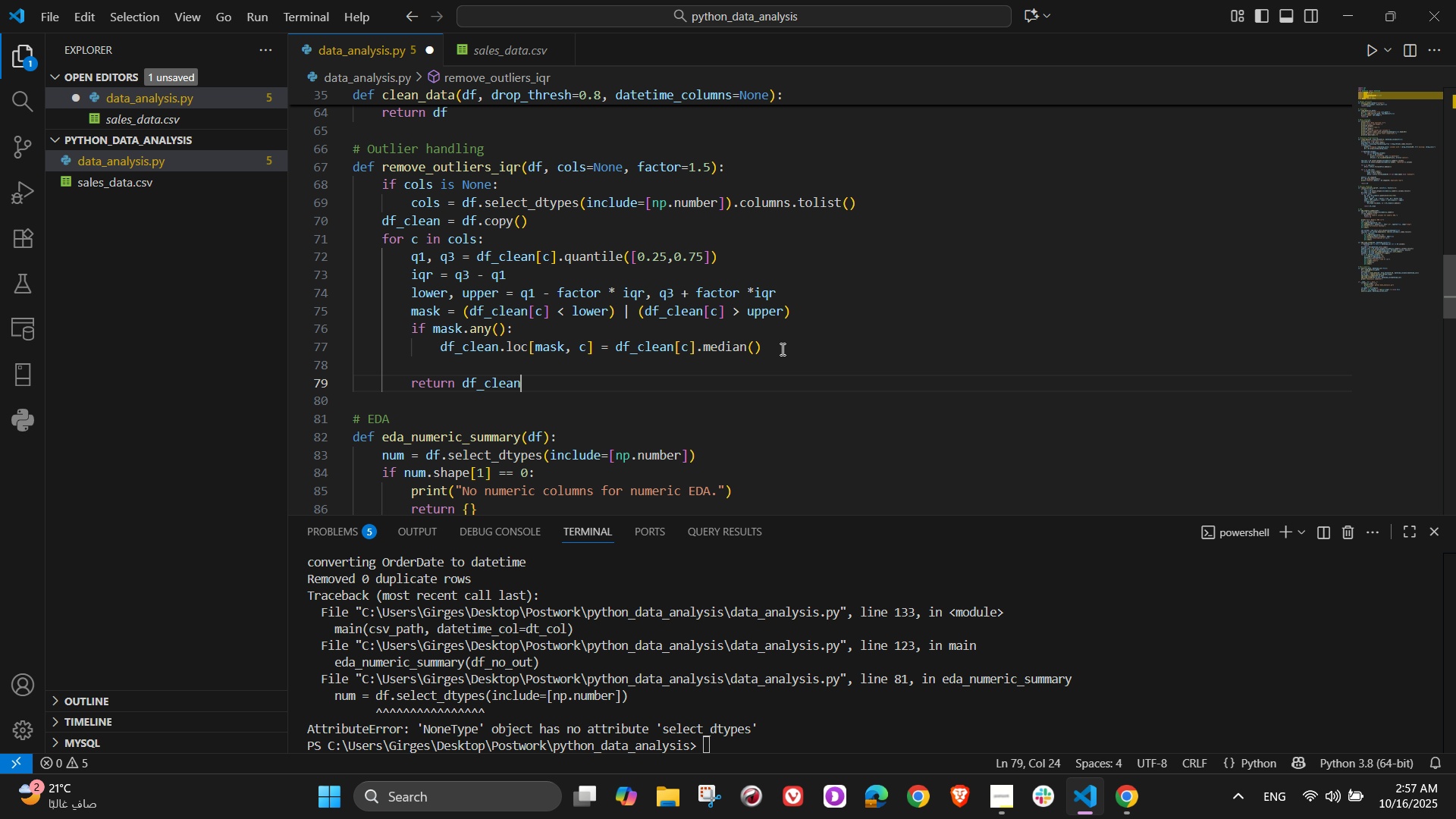 
key(Control+S)
 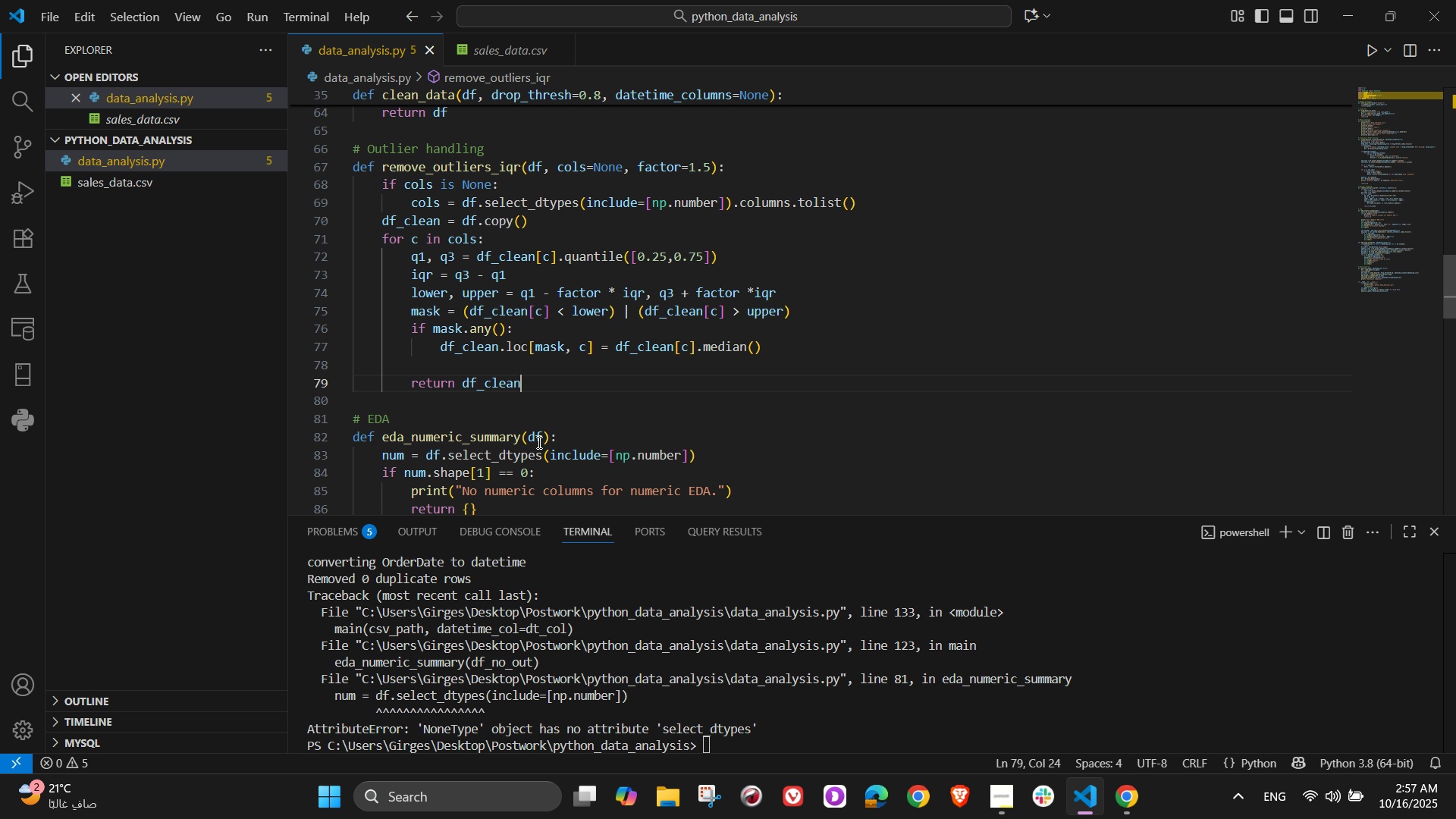 
left_click([704, 740])
 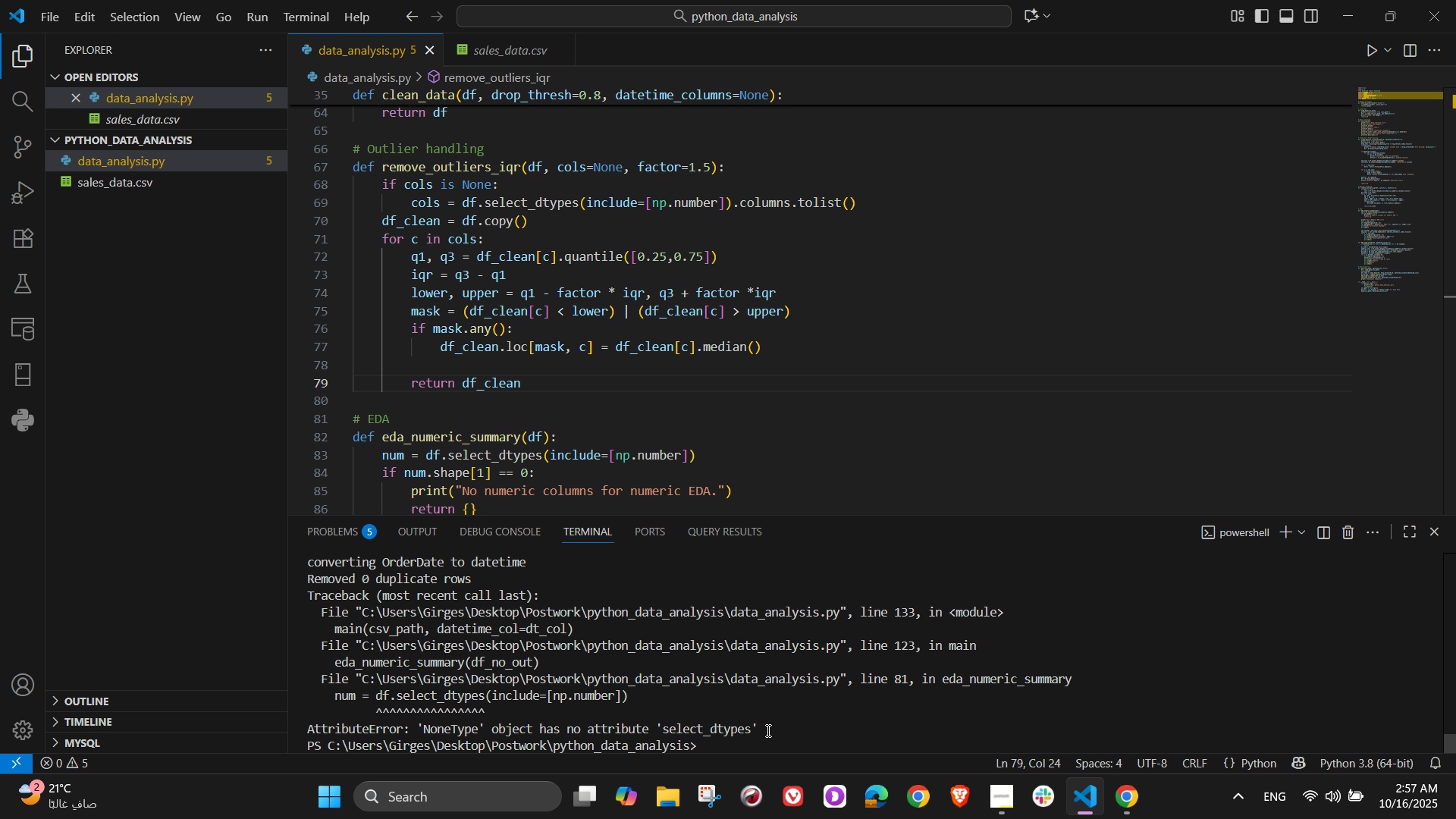 
key(ArrowUp)
 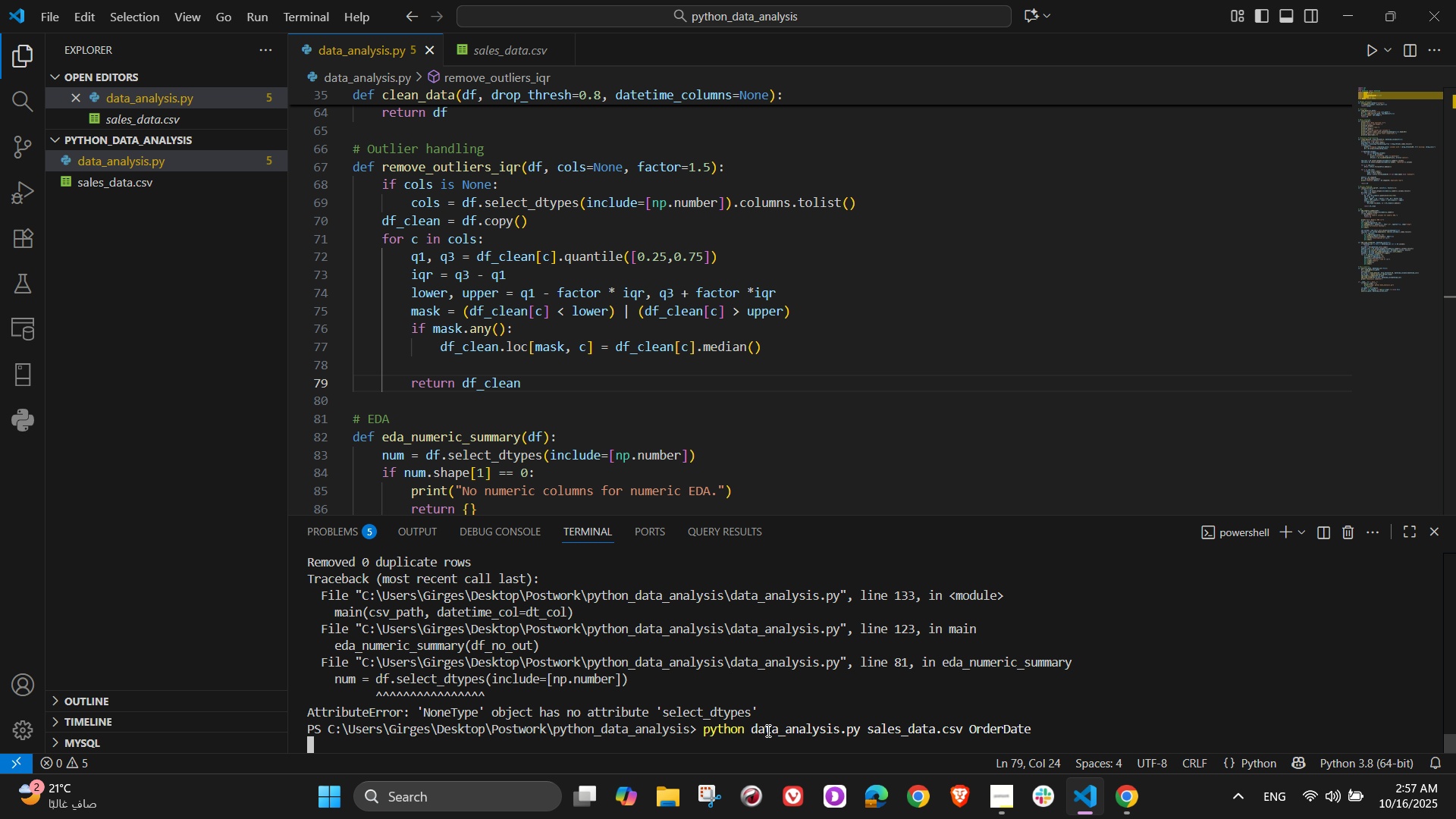 
key(NumpadEnter)
 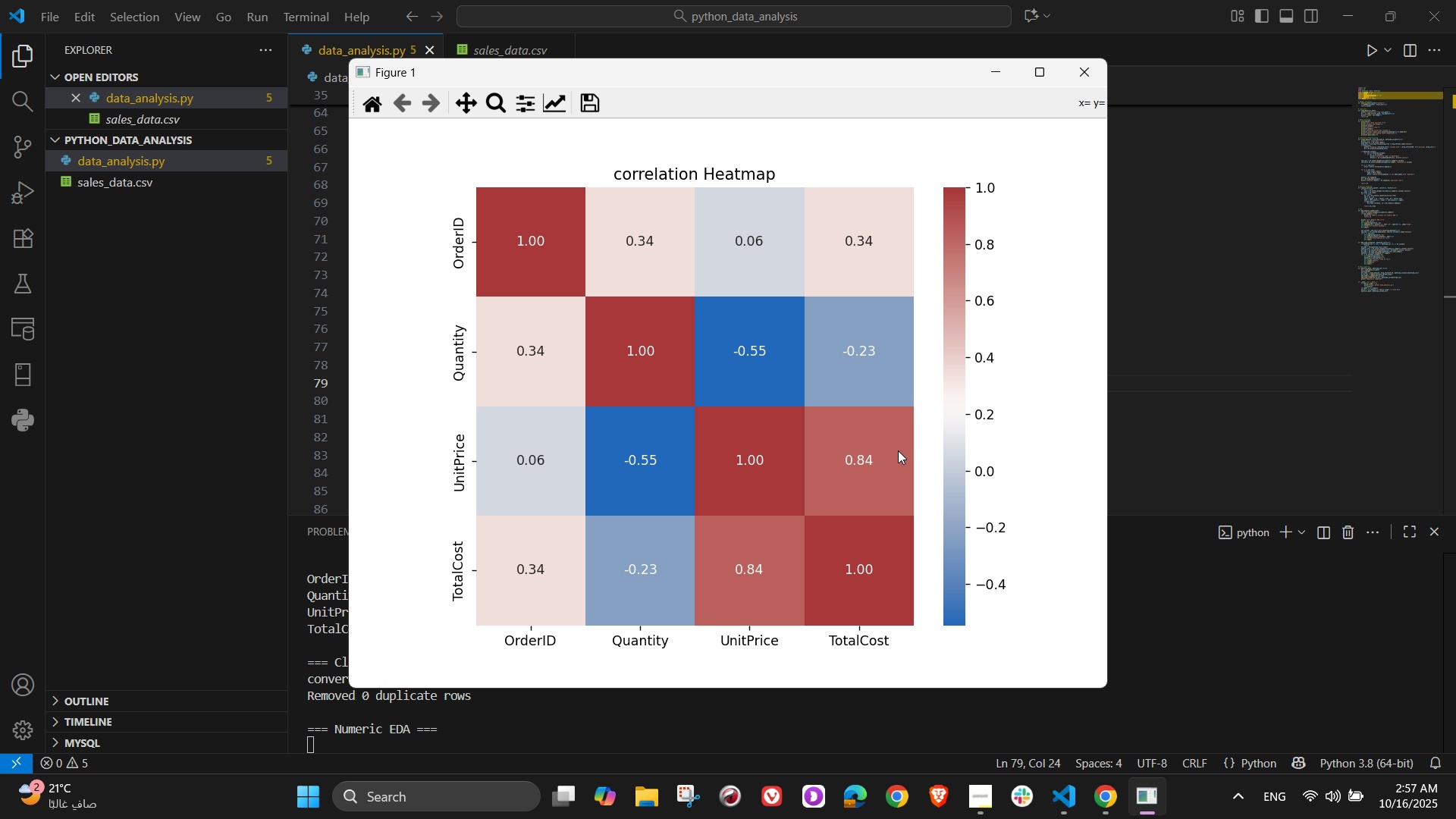 
wait(5.84)
 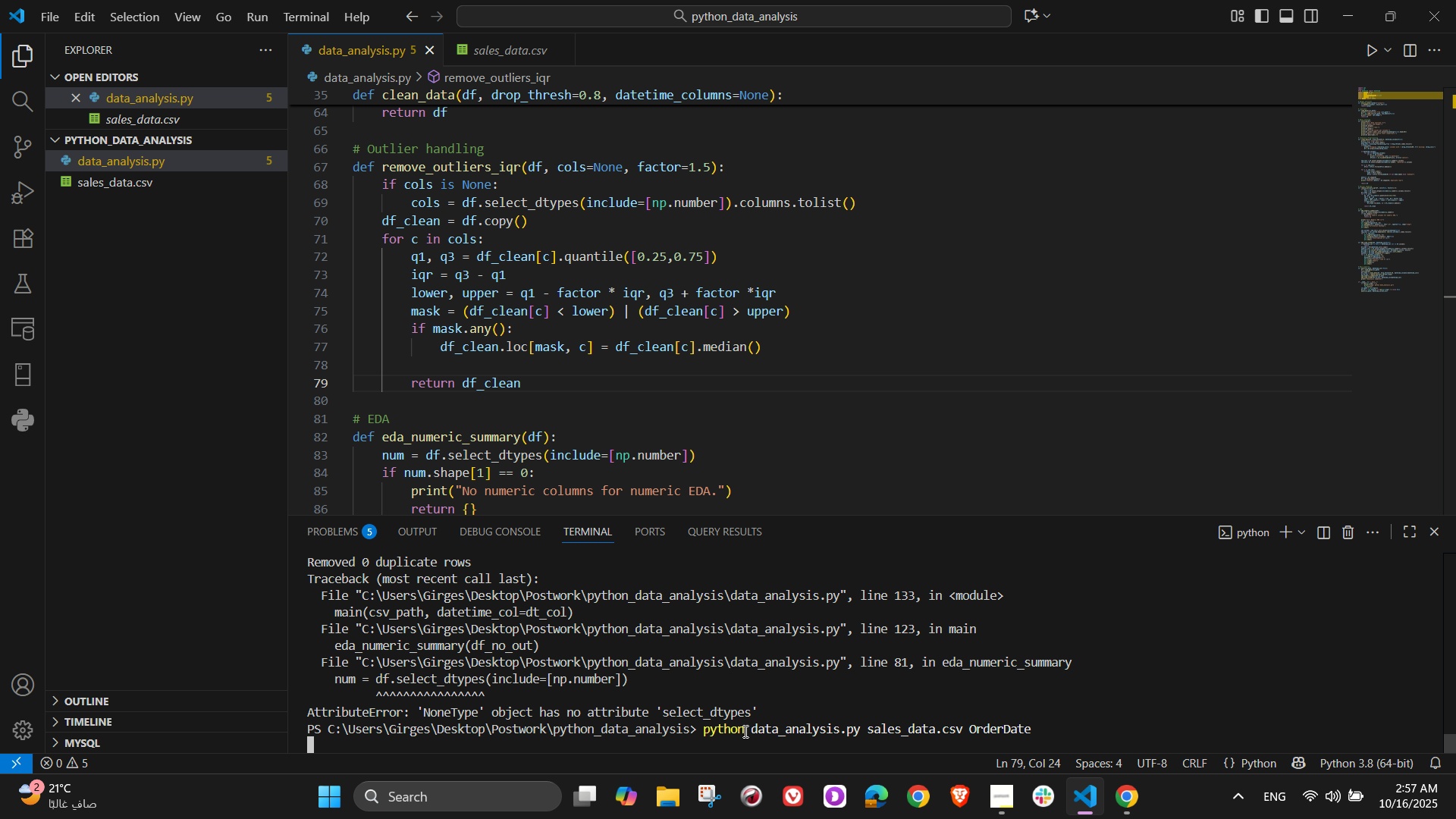 
left_click([1087, 72])